 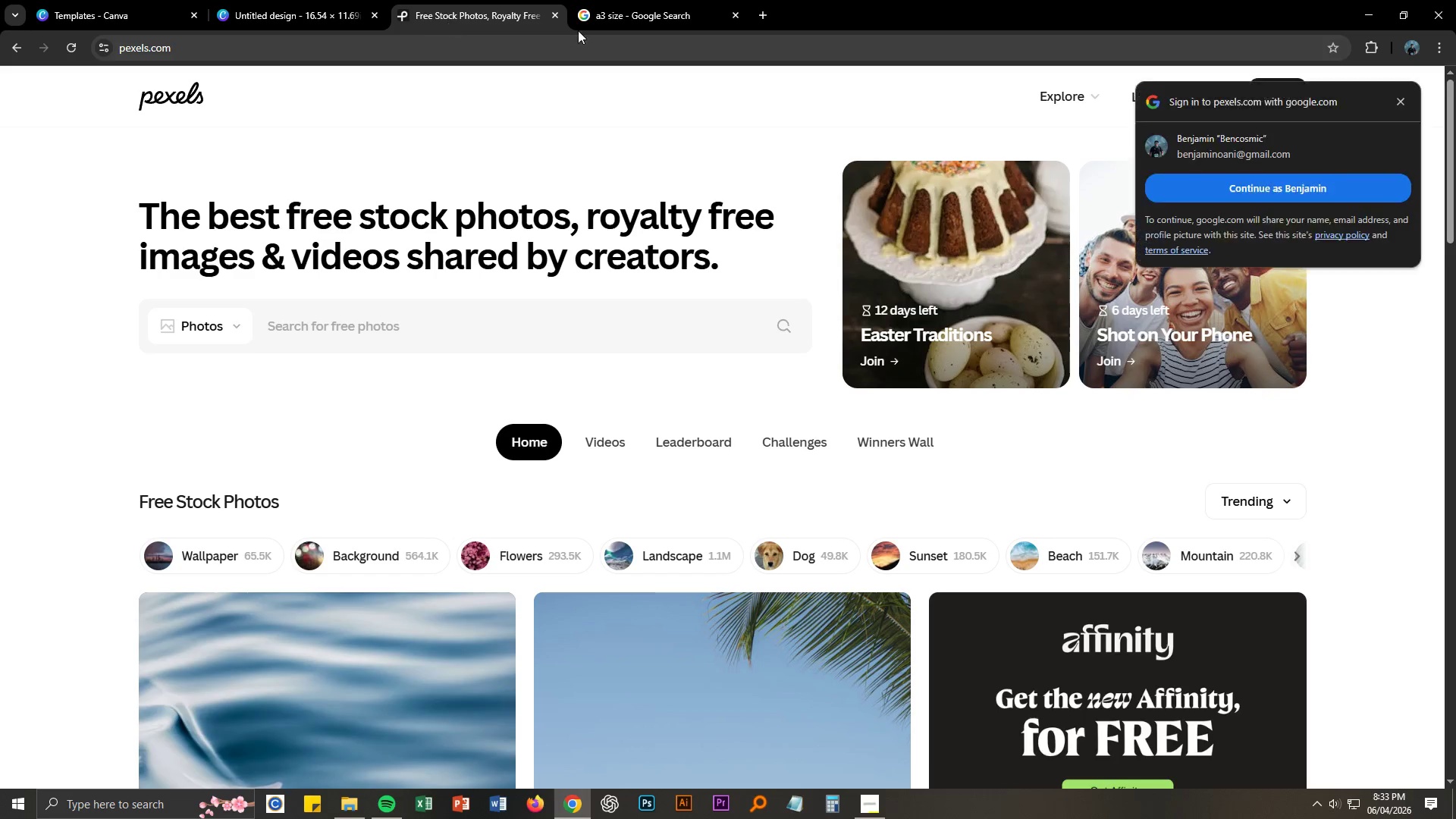 
double_click([611, 46])
 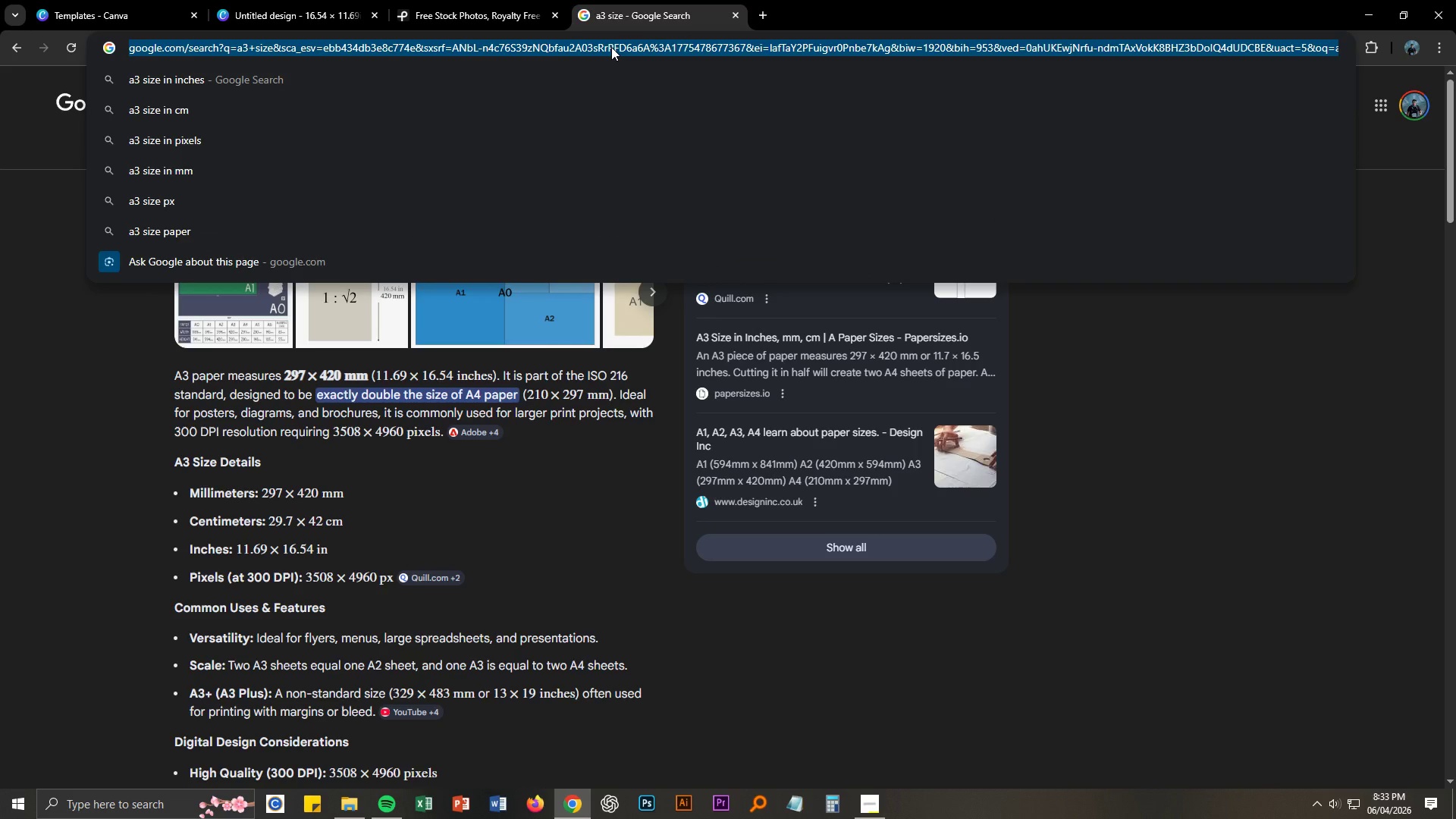 
type(margin size for A3 wall arts)
 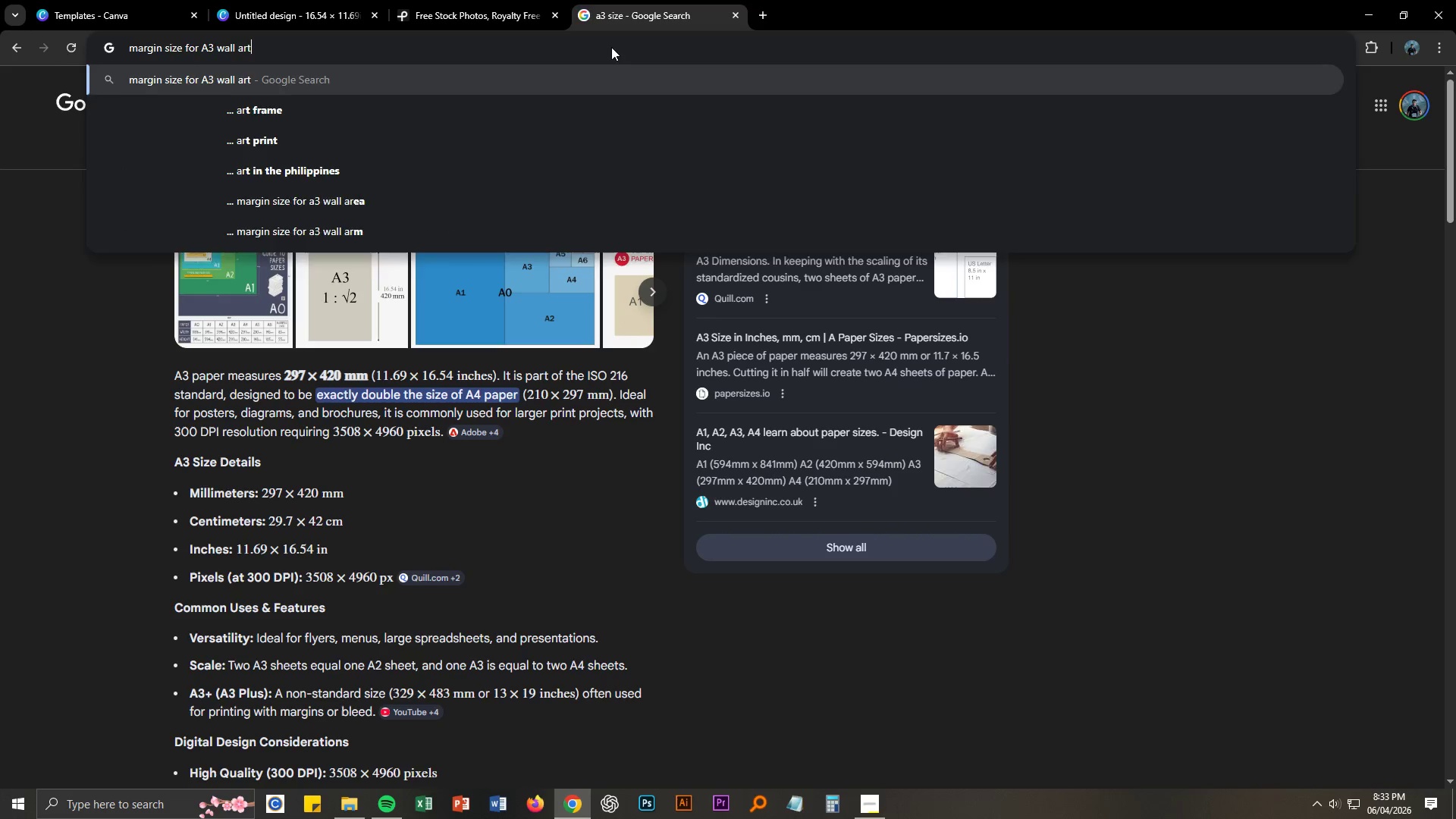 
key(Enter)
 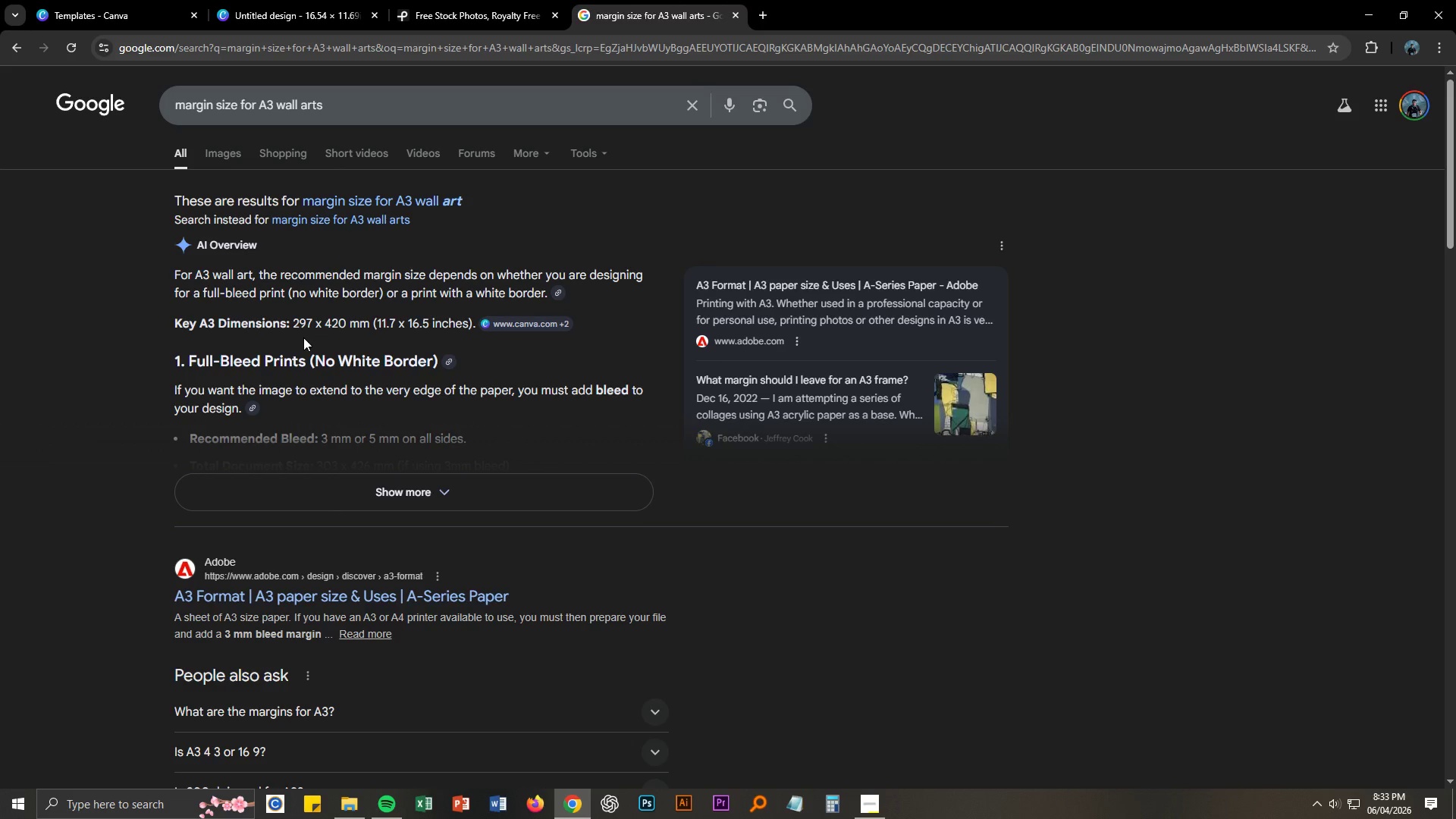 
wait(5.89)
 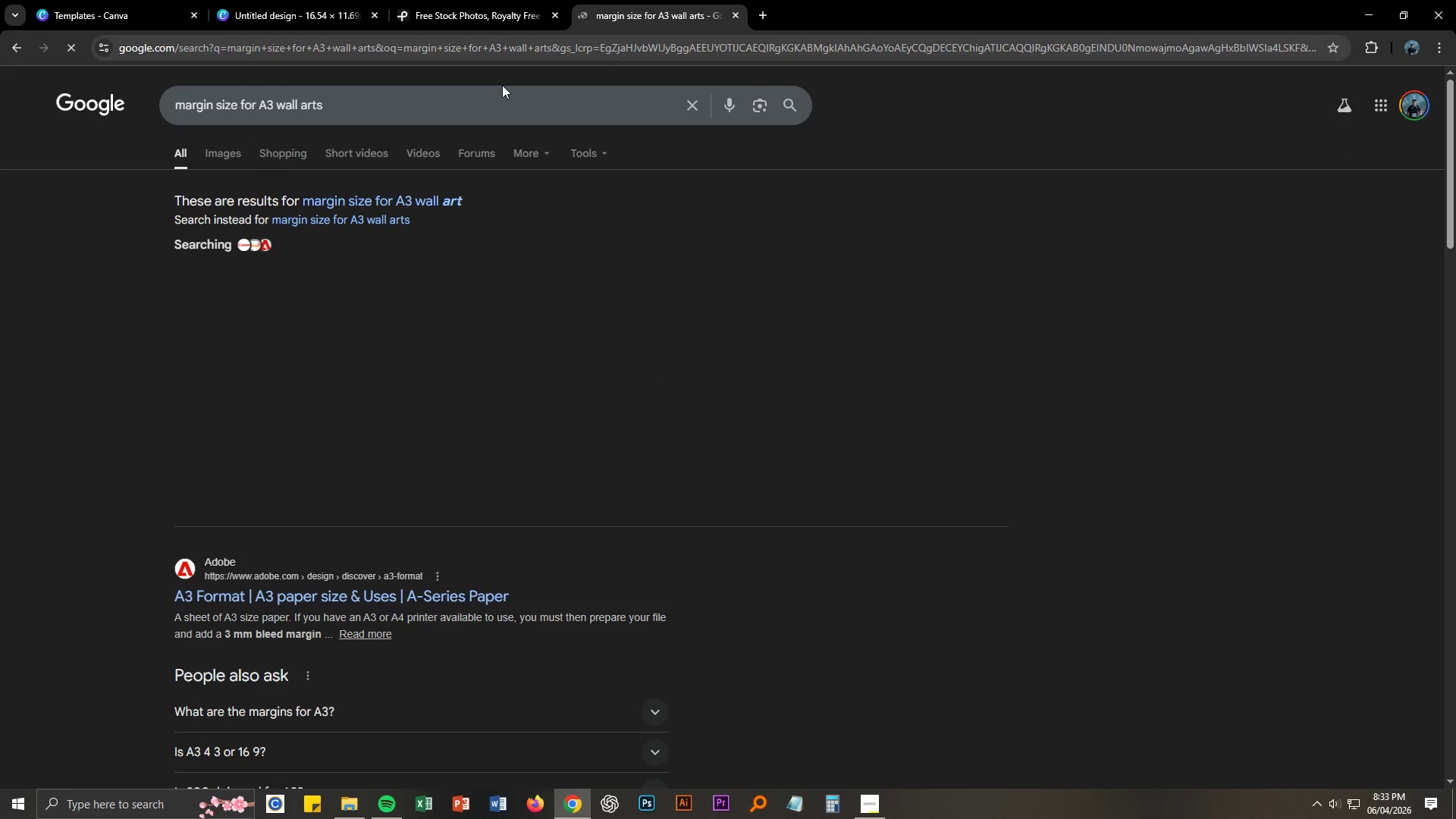 
left_click([380, 487])
 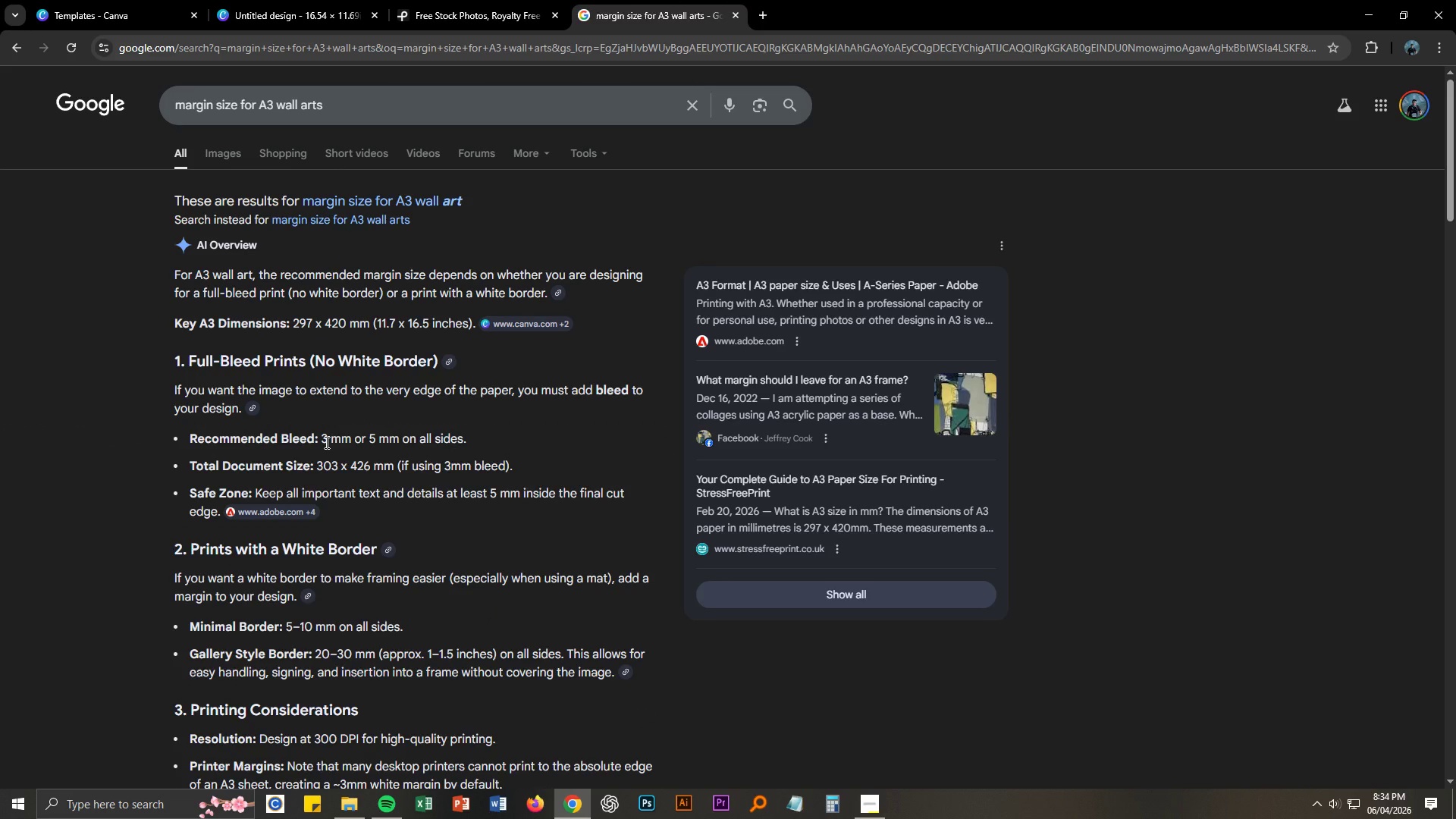 
wait(8.31)
 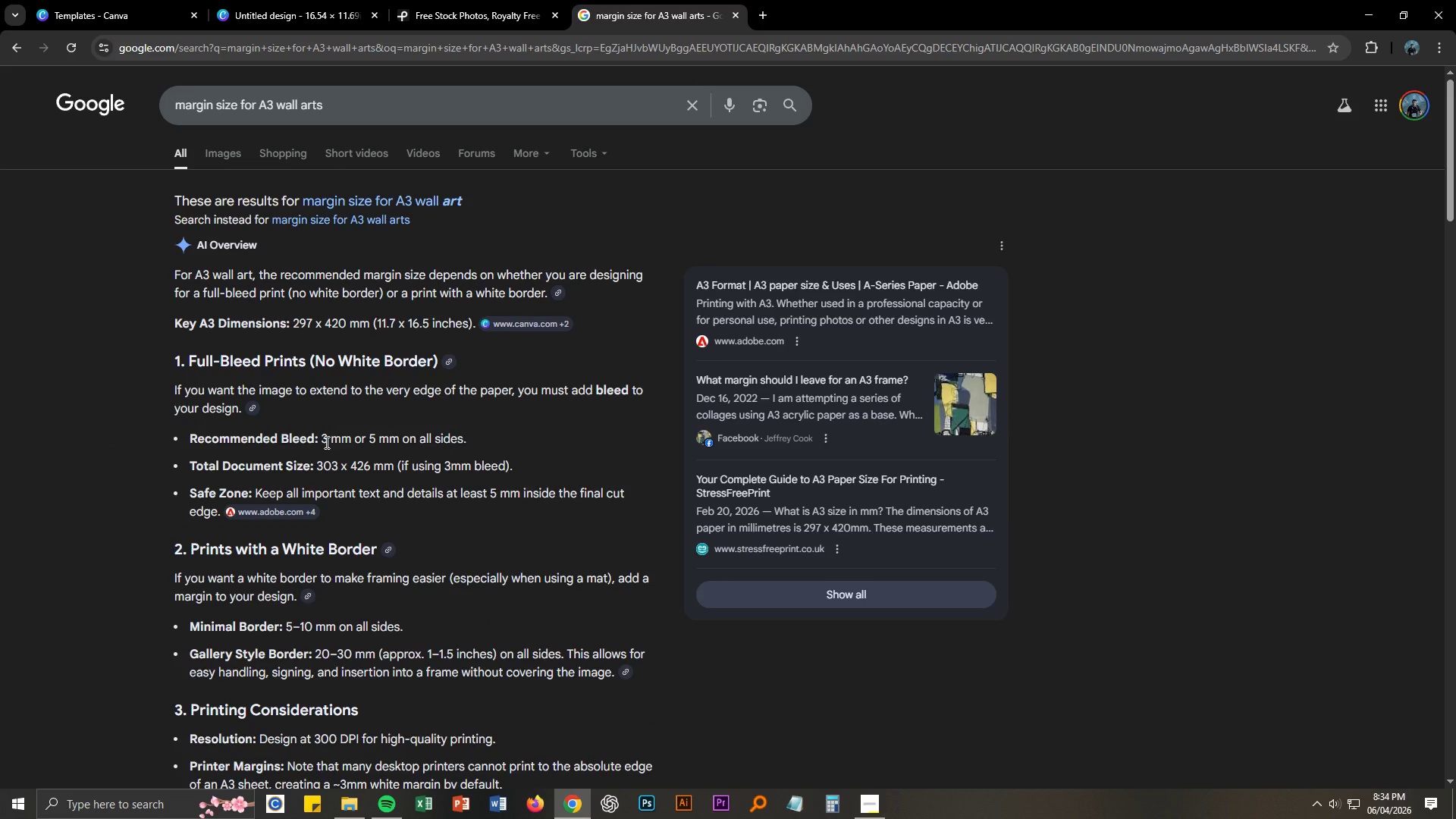 
scroll: coordinate [317, 439], scroll_direction: down, amount: 1.0
 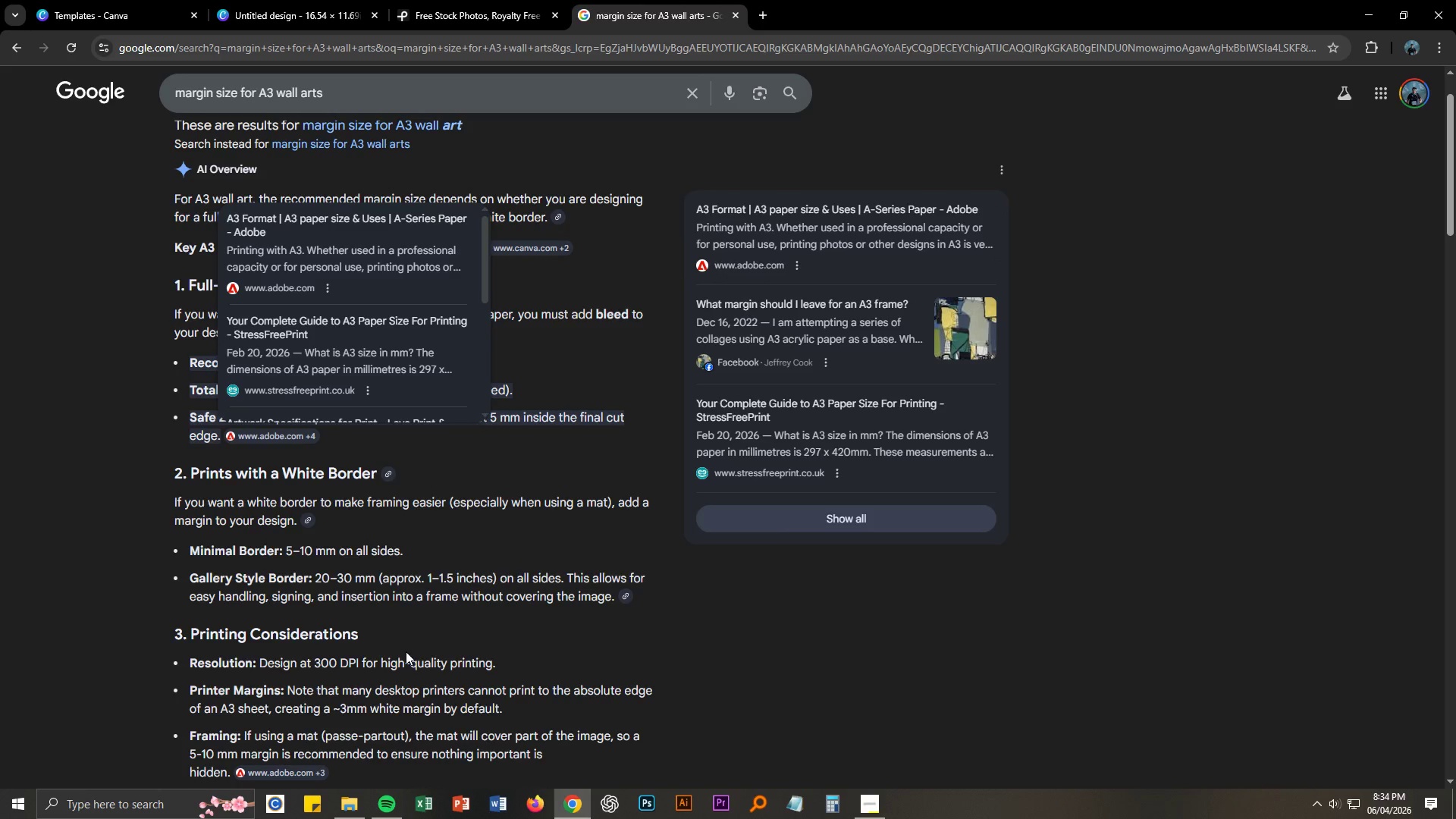 
wait(11.18)
 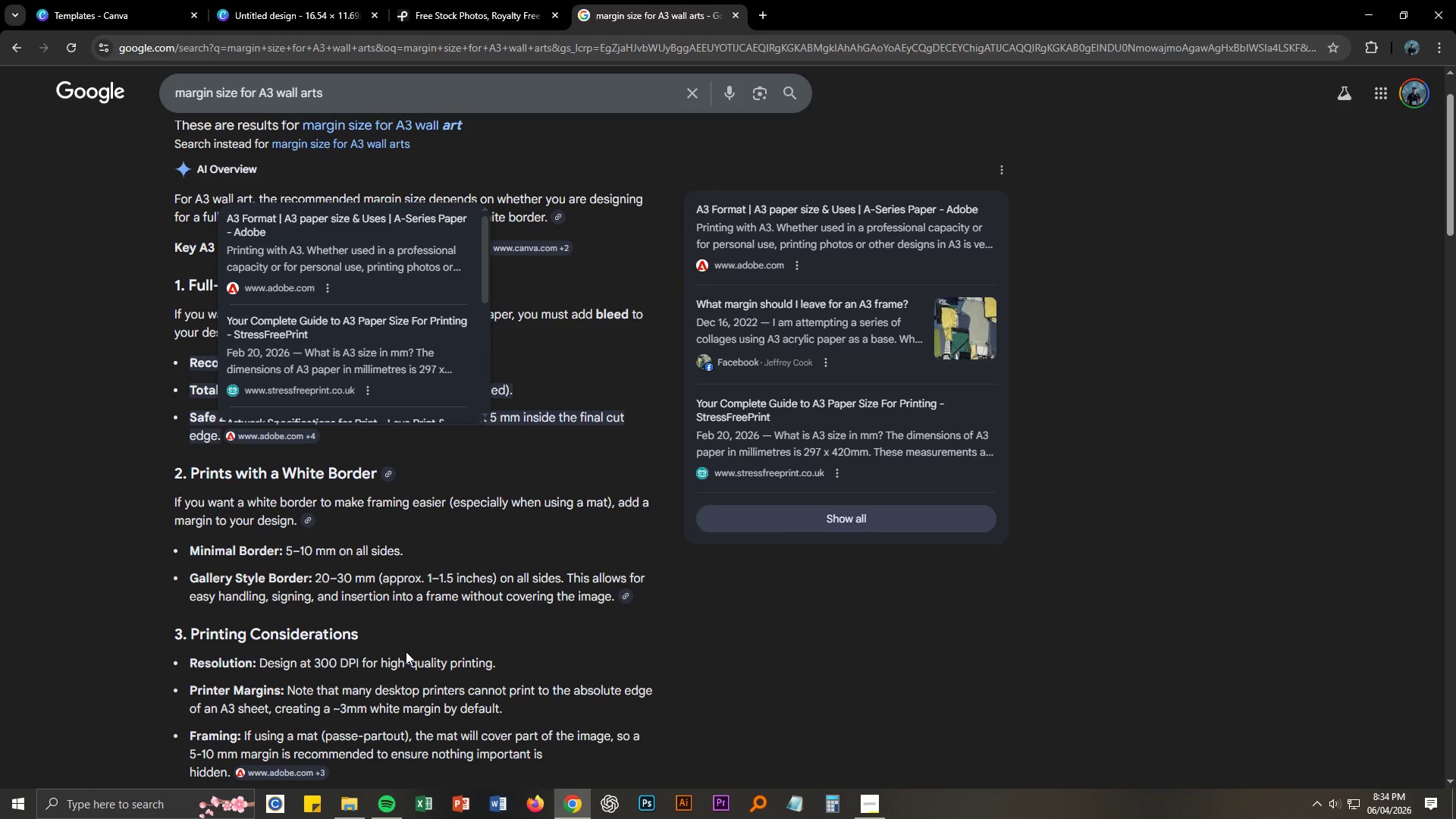 
double_click([449, 0])
 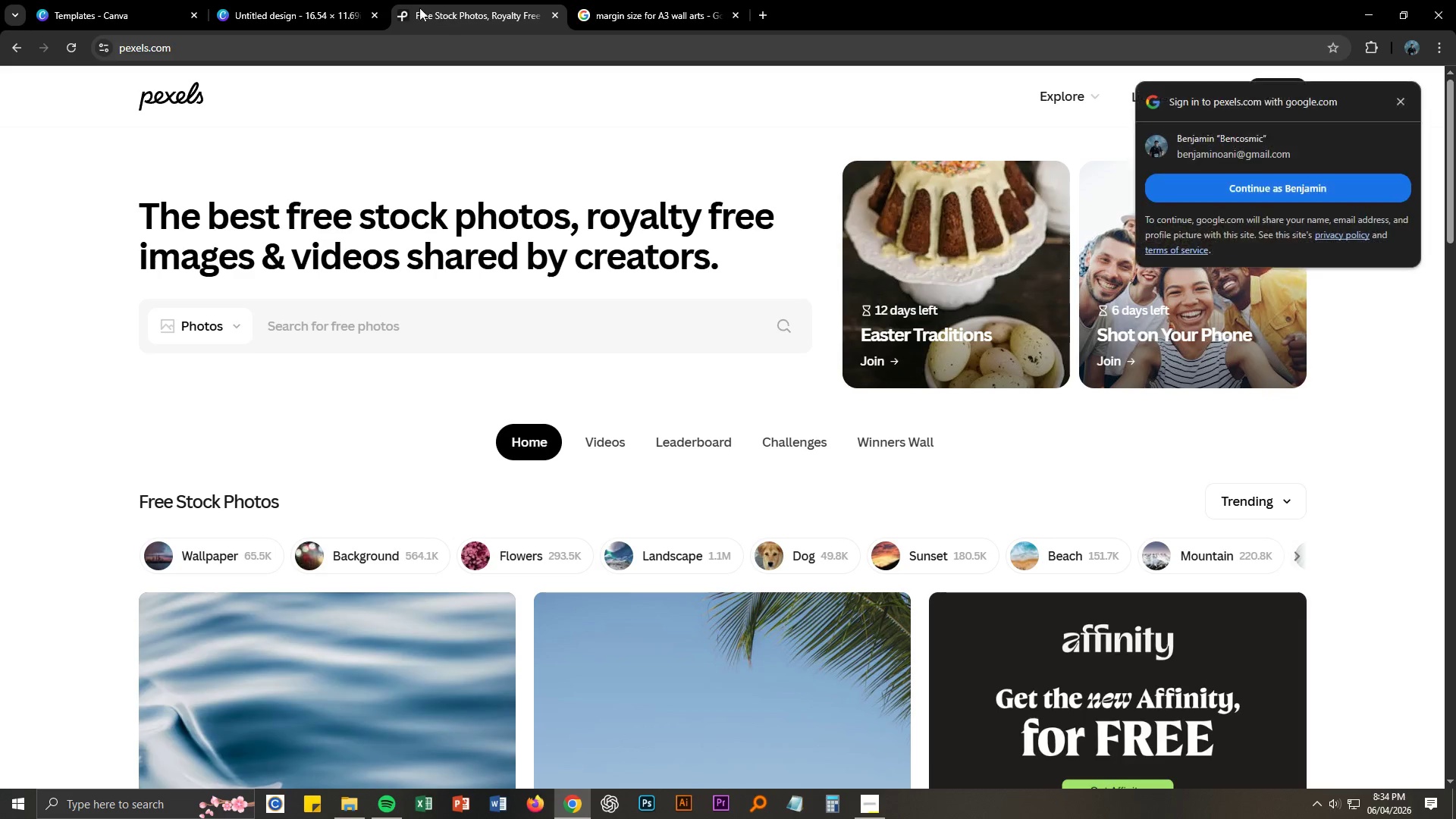 
triple_click([328, 0])
 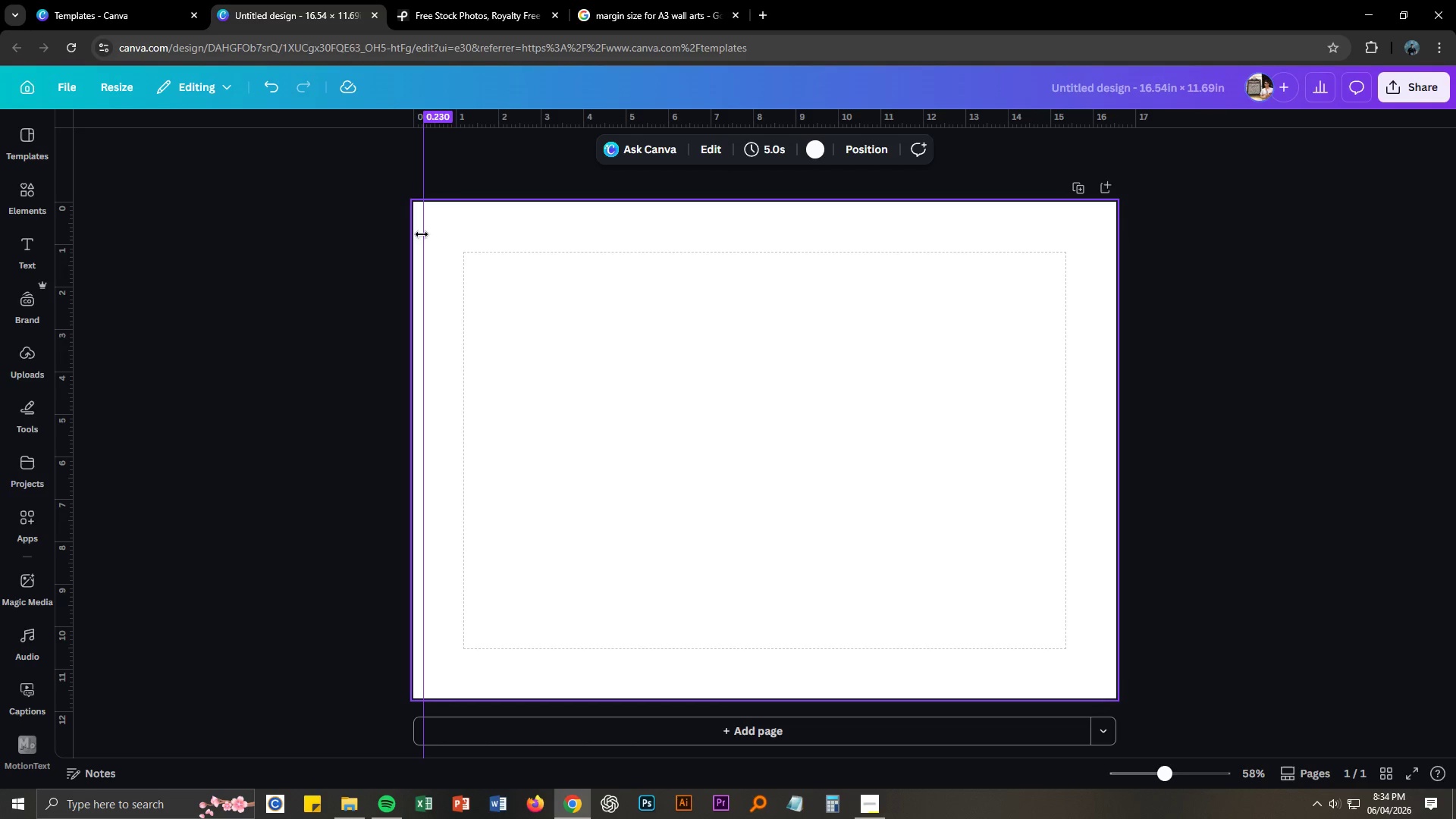 
left_click_drag(start_coordinate=[424, 233], to_coordinate=[457, 232])
 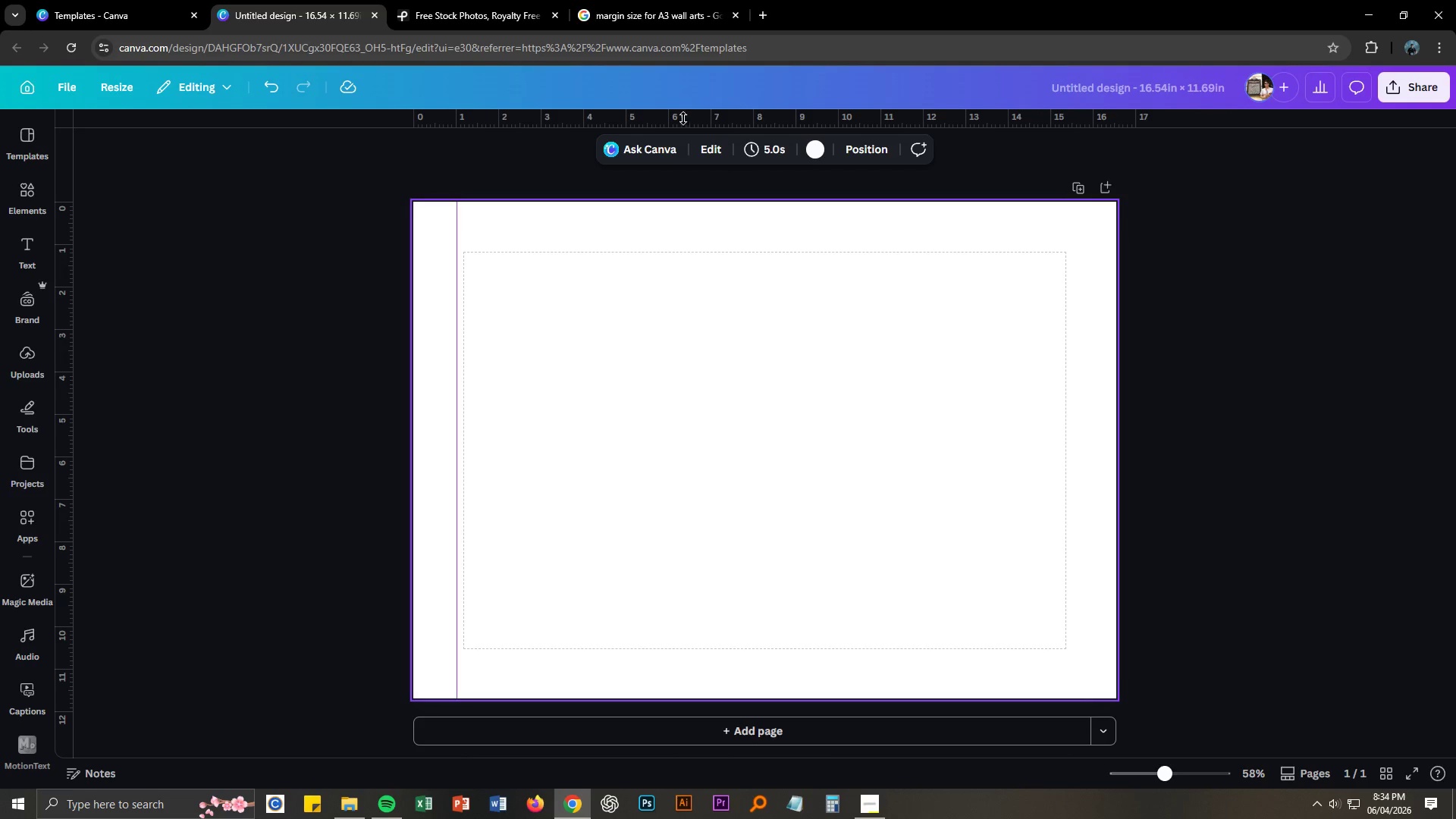 
left_click_drag(start_coordinate=[682, 121], to_coordinate=[673, 224])
 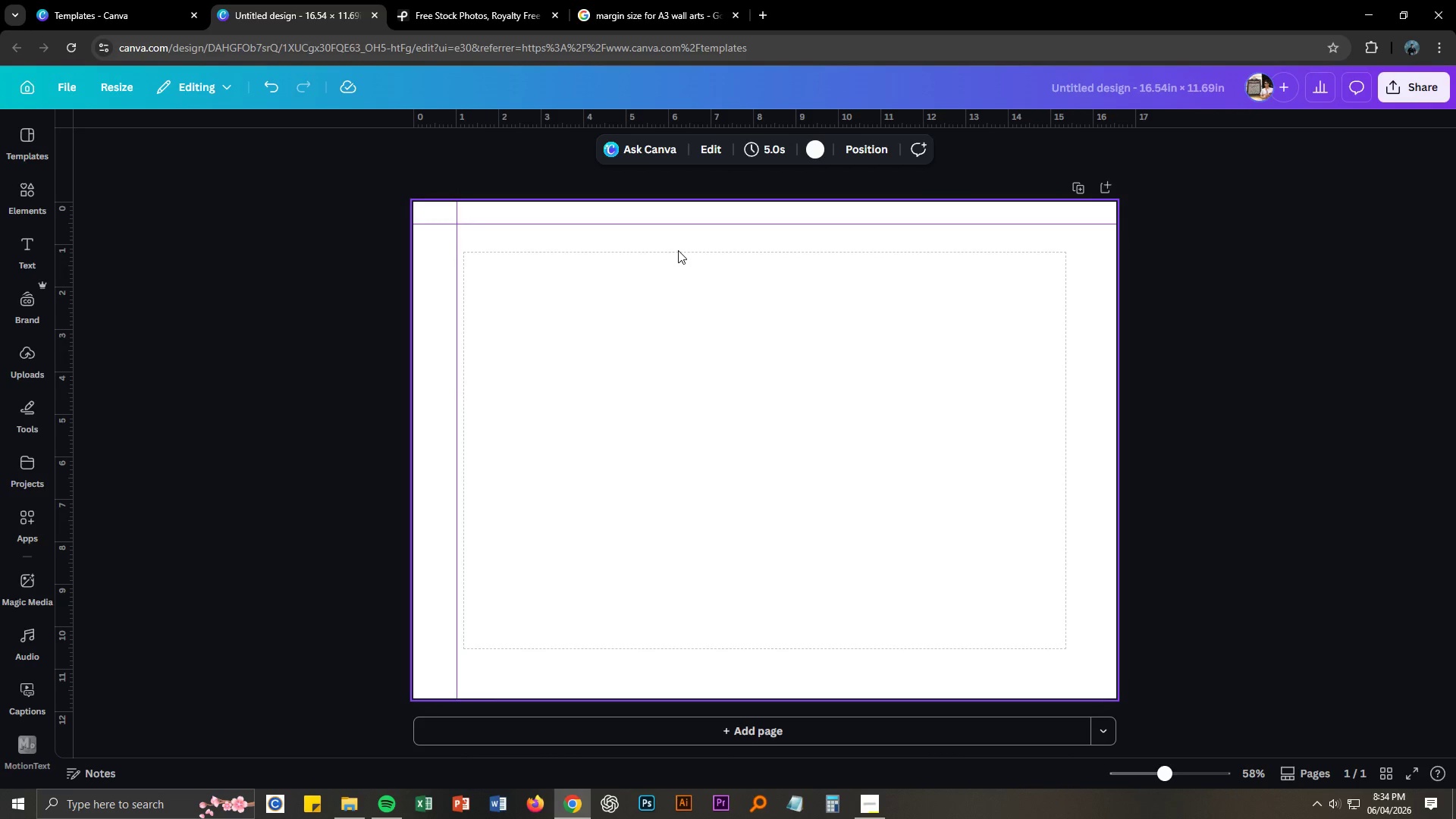 
left_click([678, 250])
 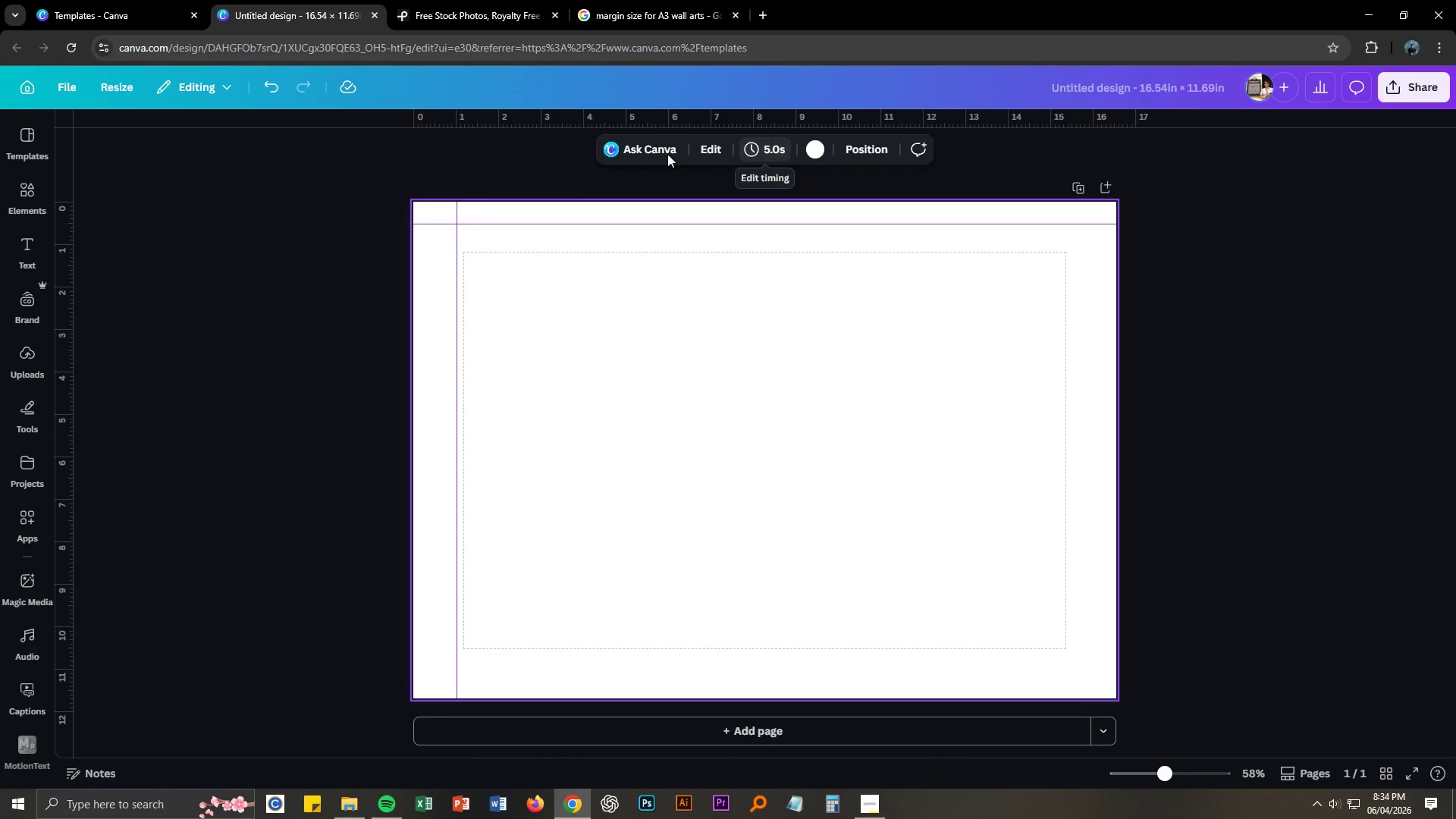 
wait(5.84)
 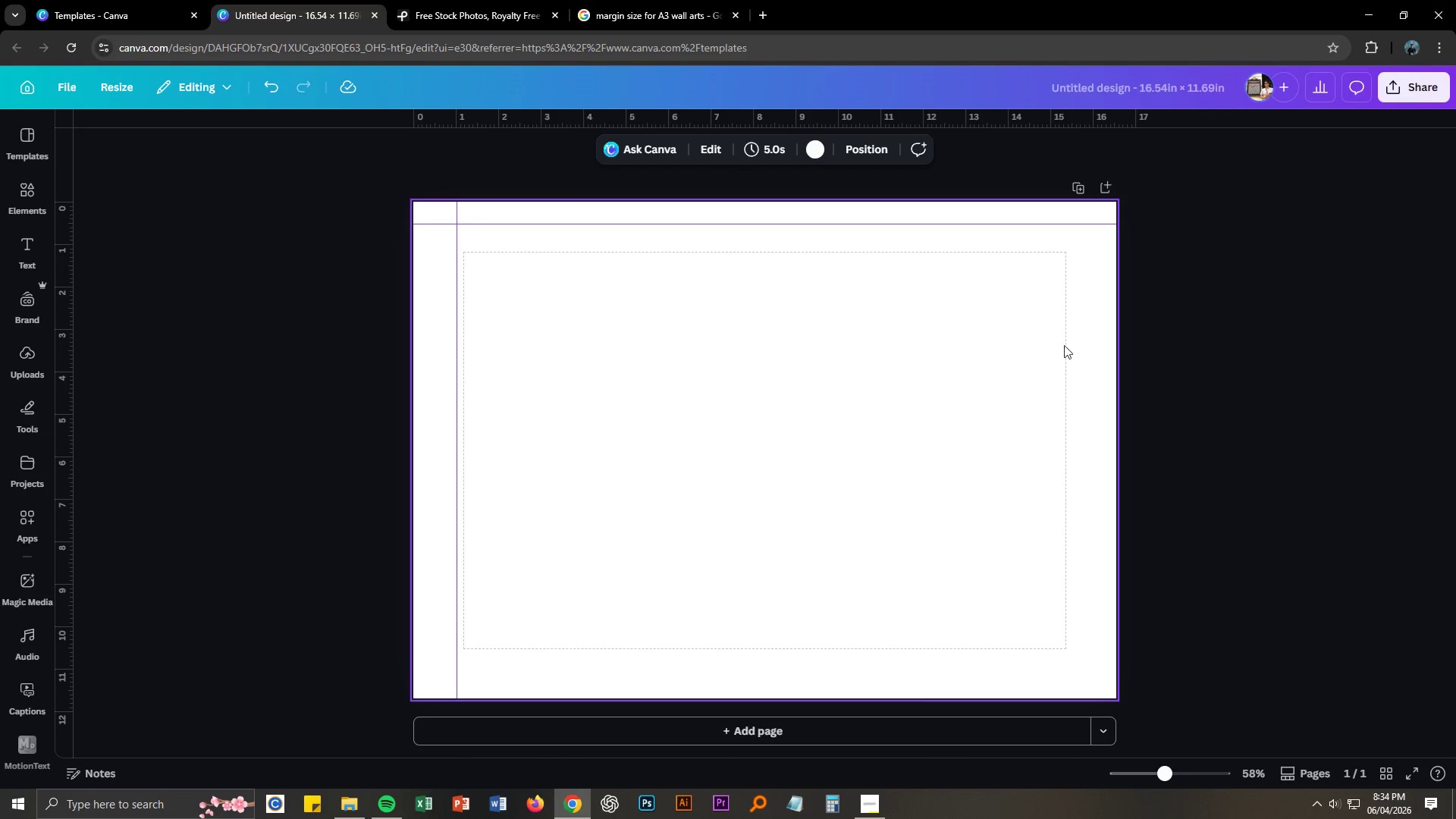 
left_click([71, 85])
 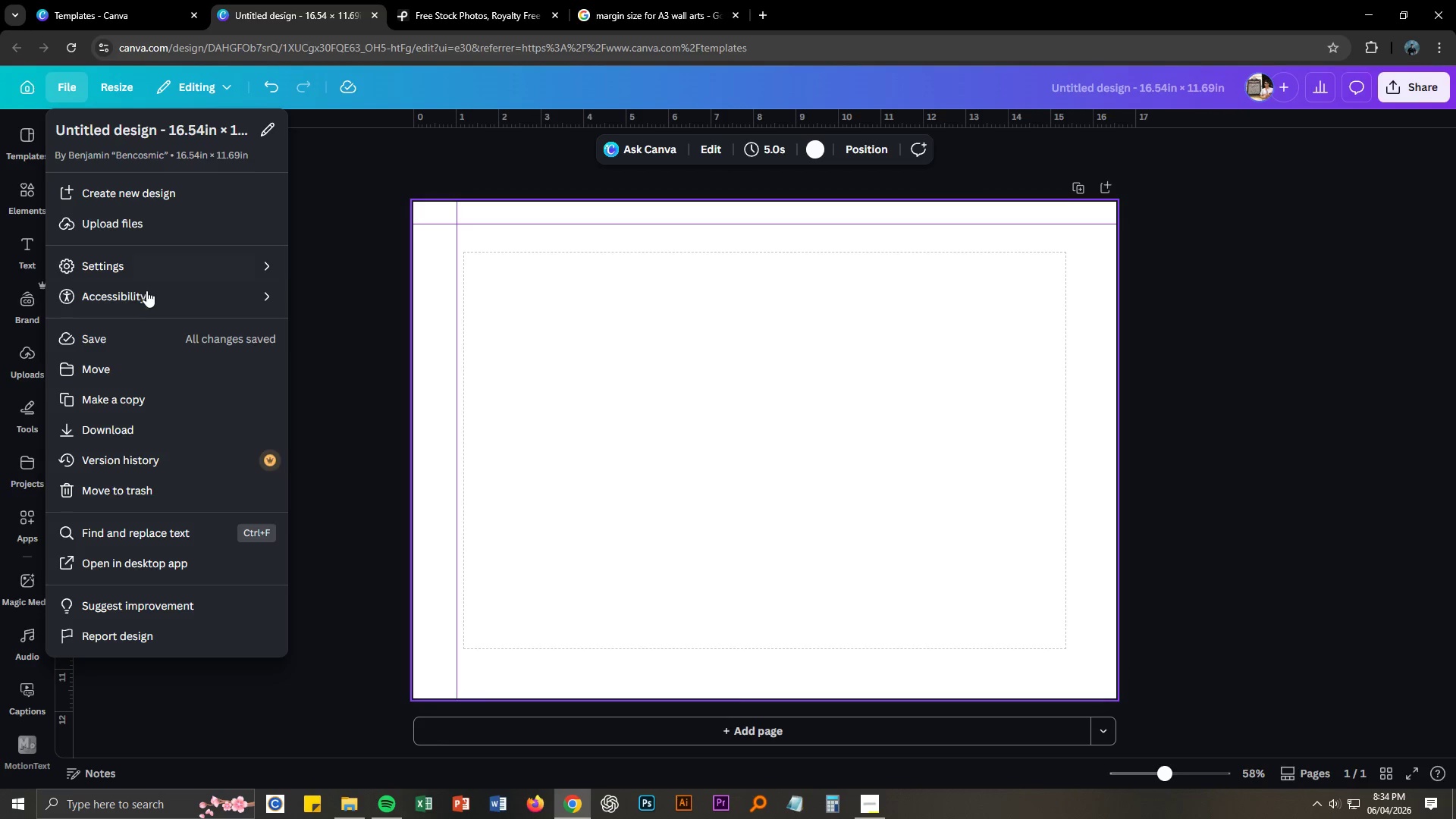 
left_click([158, 259])
 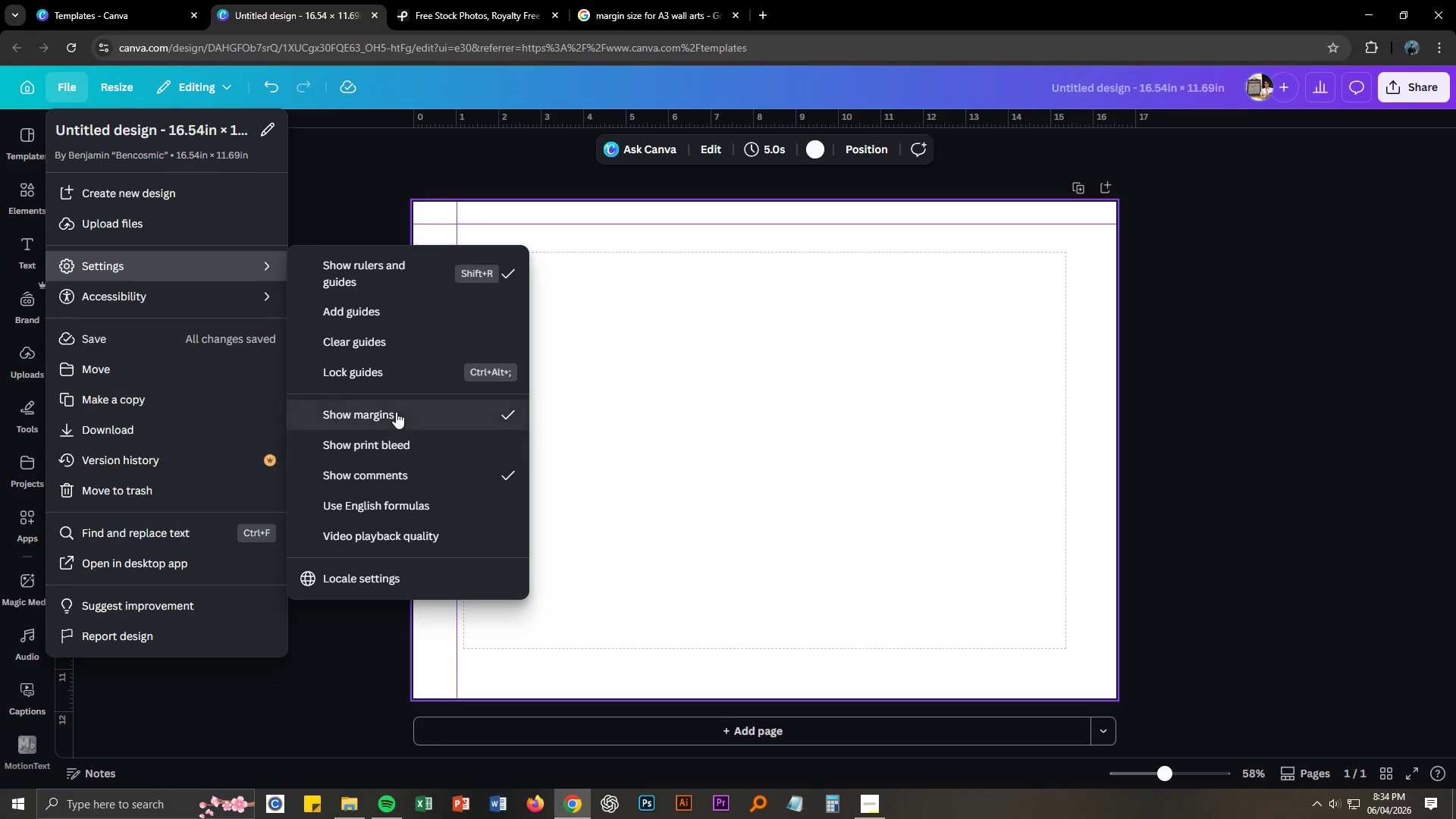 
left_click([396, 412])
 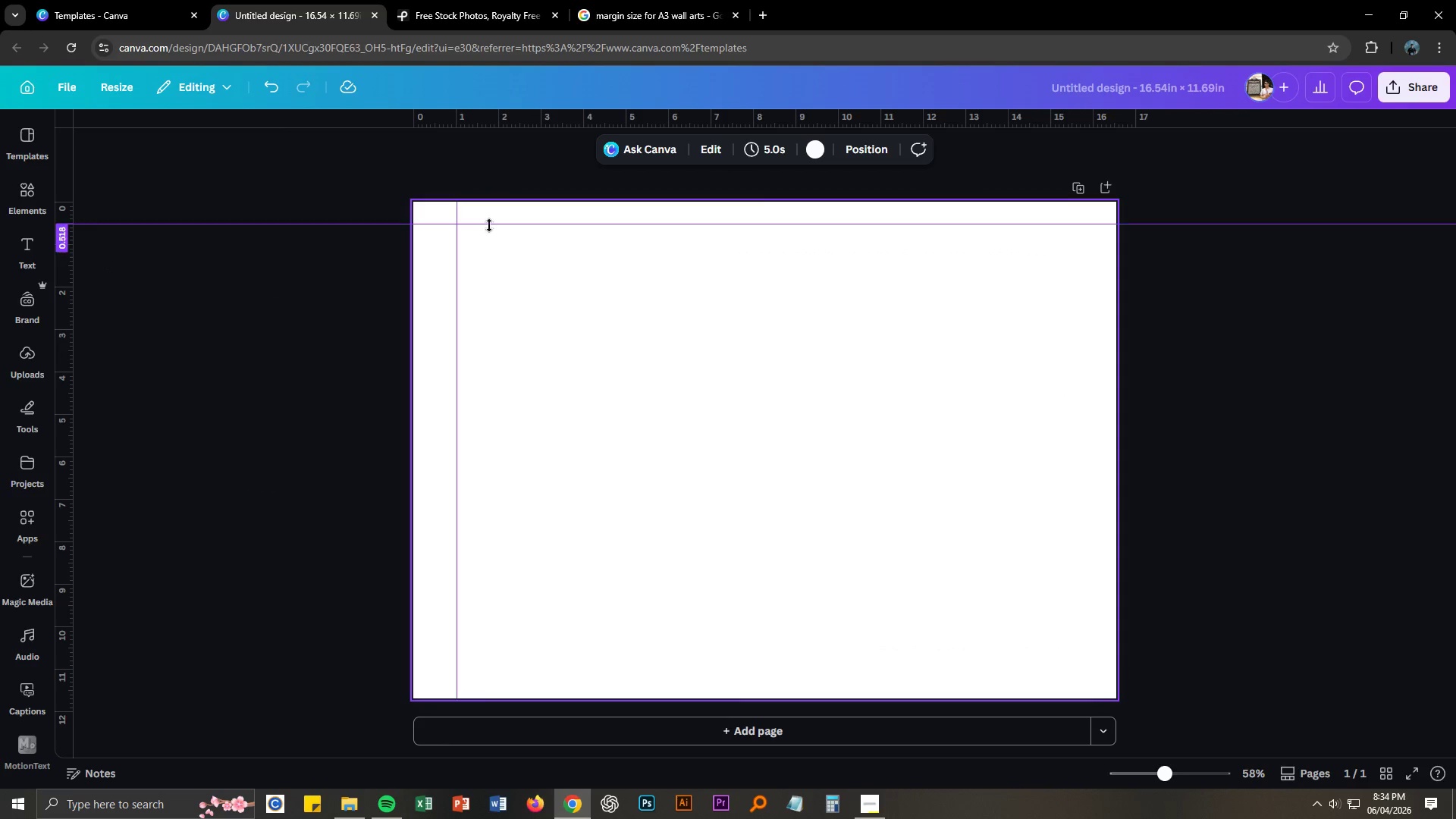 
left_click_drag(start_coordinate=[488, 223], to_coordinate=[488, 244])
 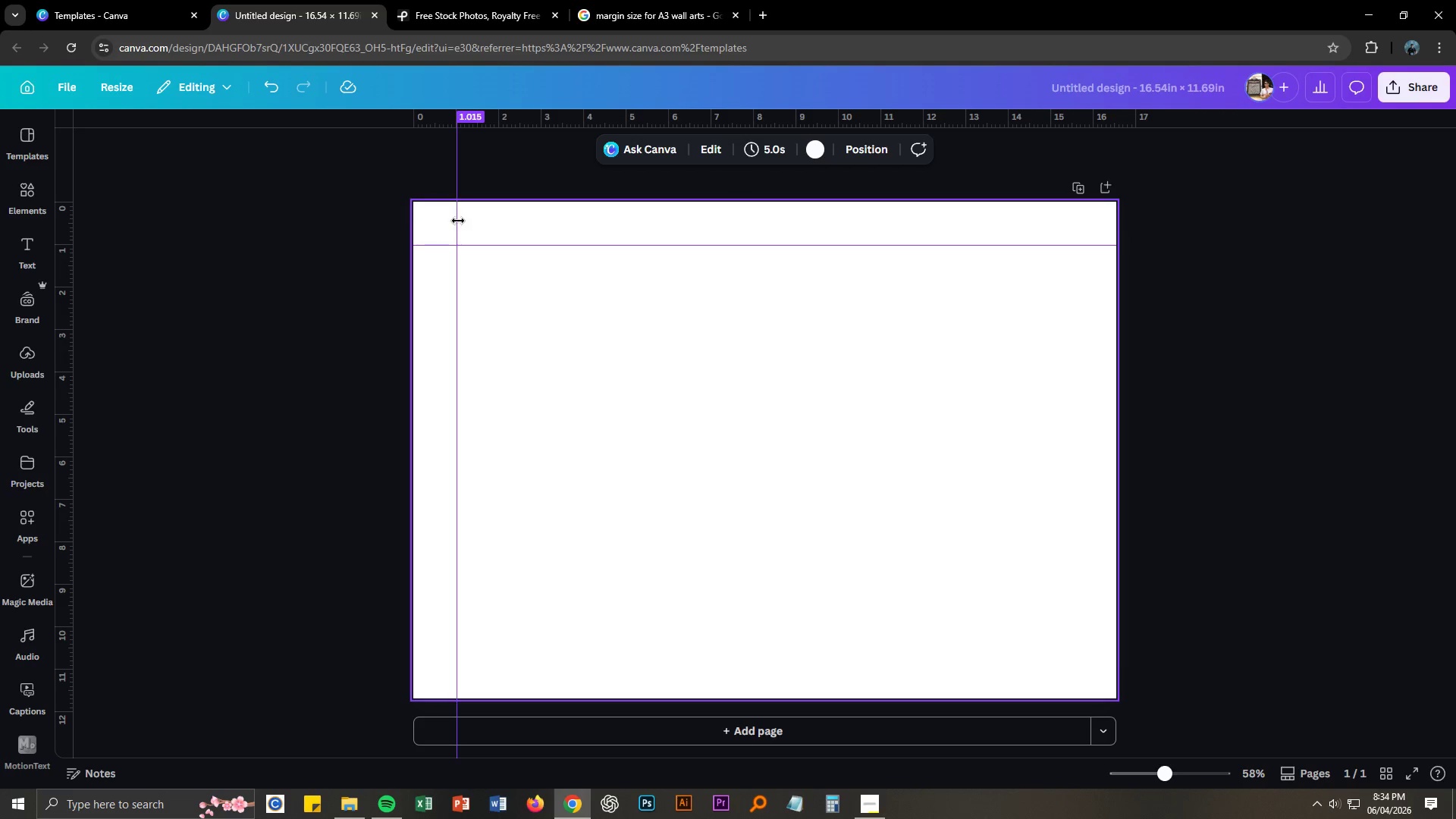 
left_click_drag(start_coordinate=[458, 220], to_coordinate=[458, 212])
 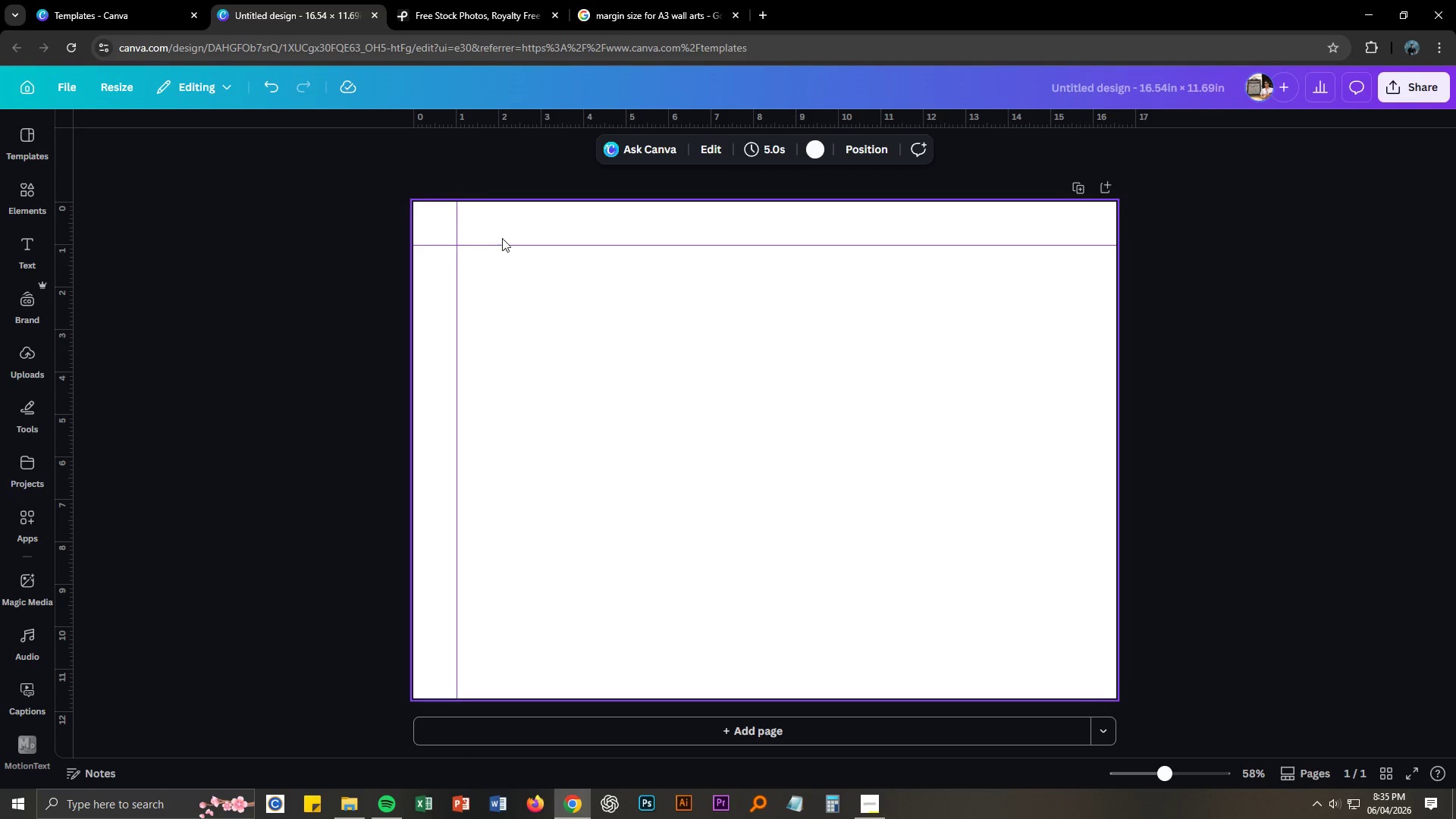 
key(Control+ControlLeft)
 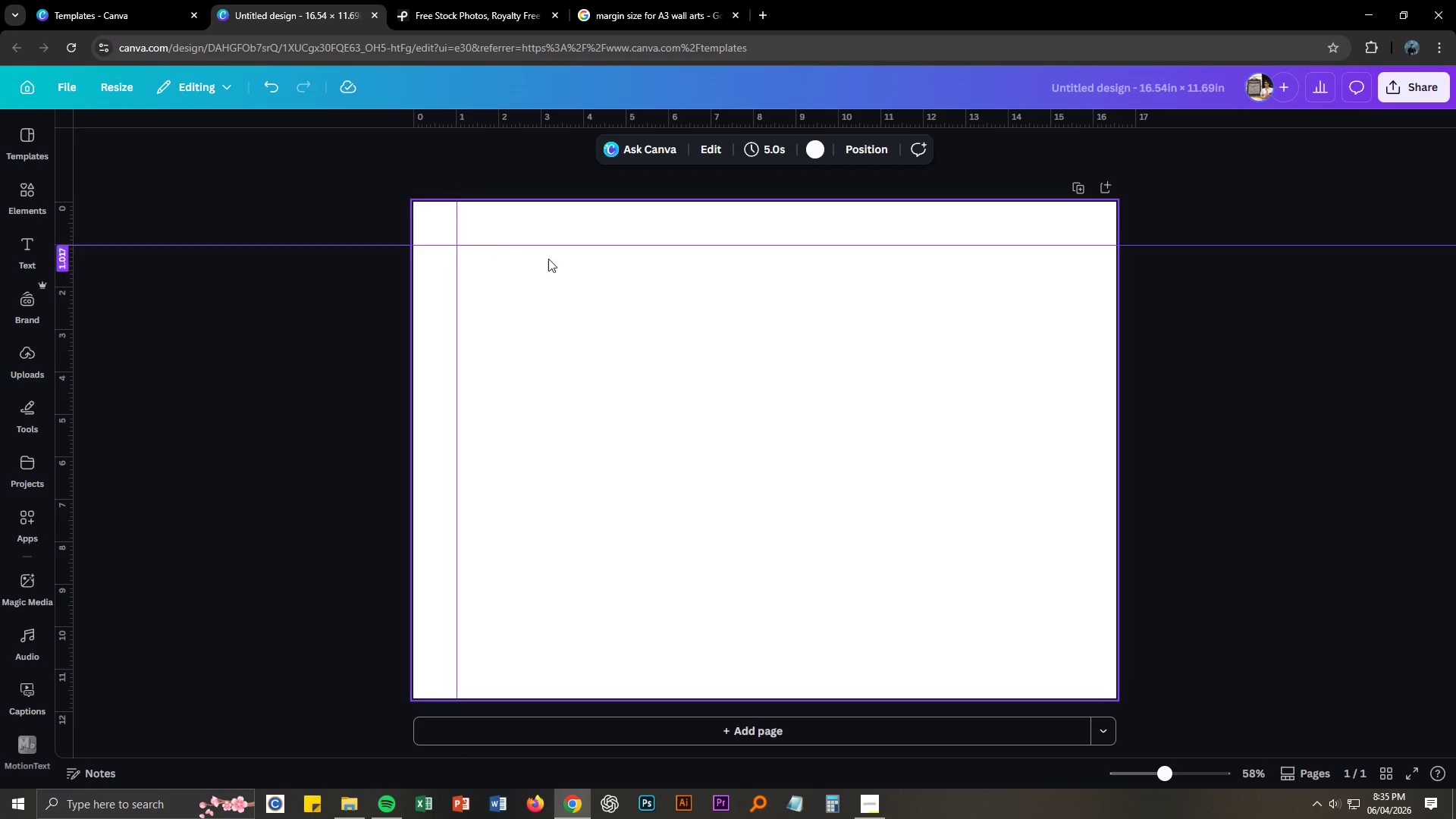 
key(Control+Z)
 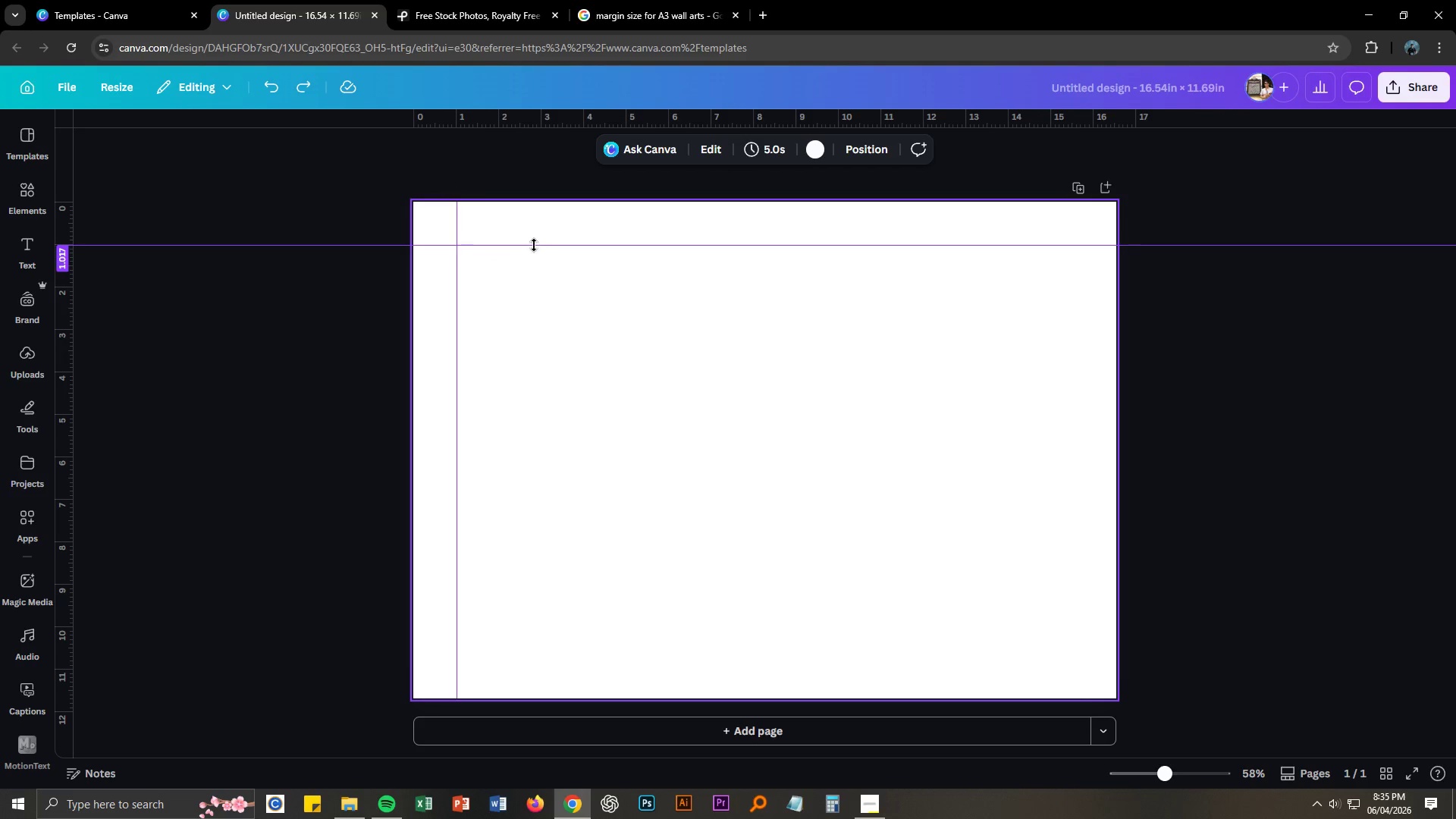 
left_click_drag(start_coordinate=[534, 245], to_coordinate=[543, 122])
 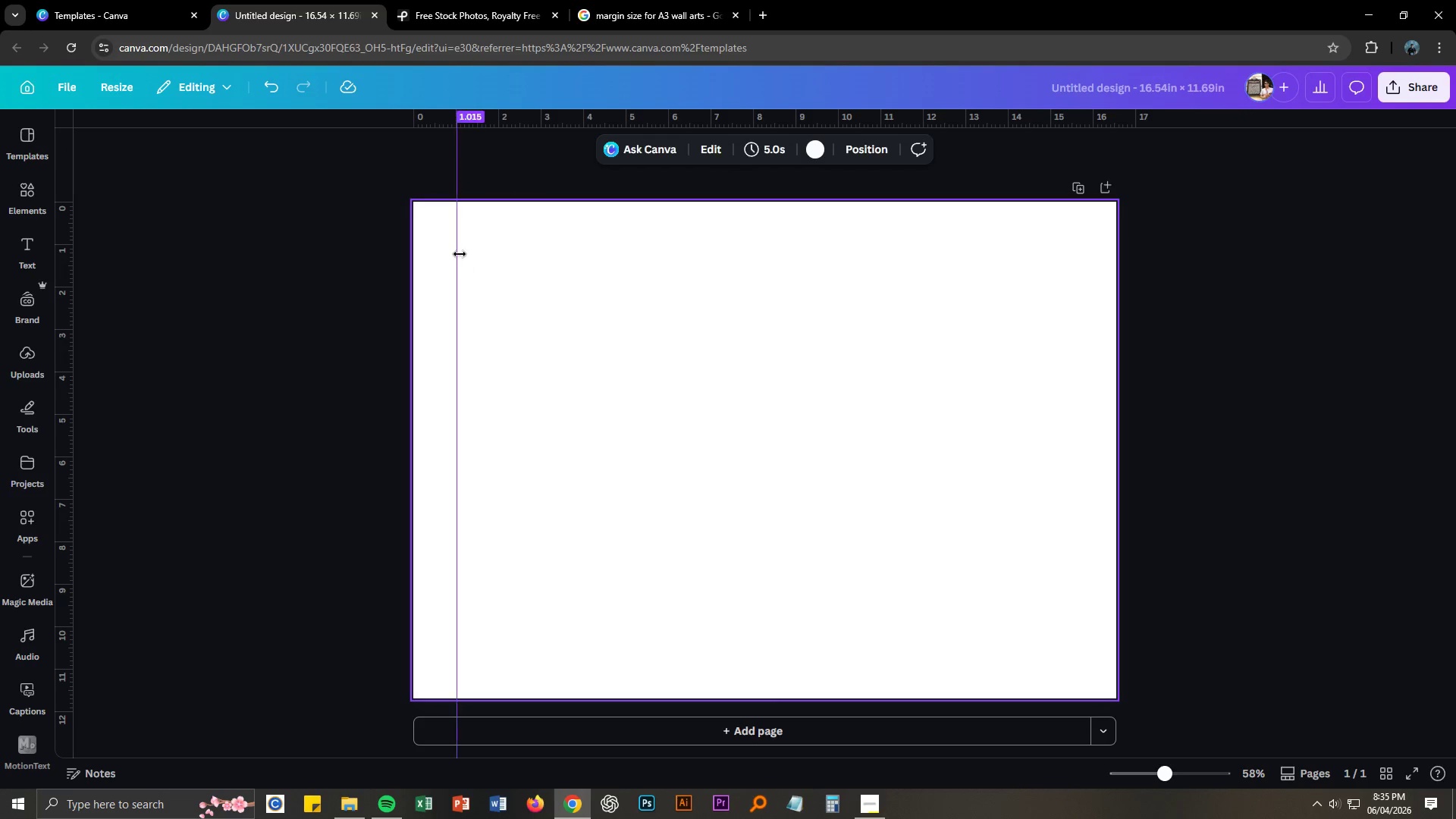 
left_click_drag(start_coordinate=[457, 254], to_coordinate=[372, 252])
 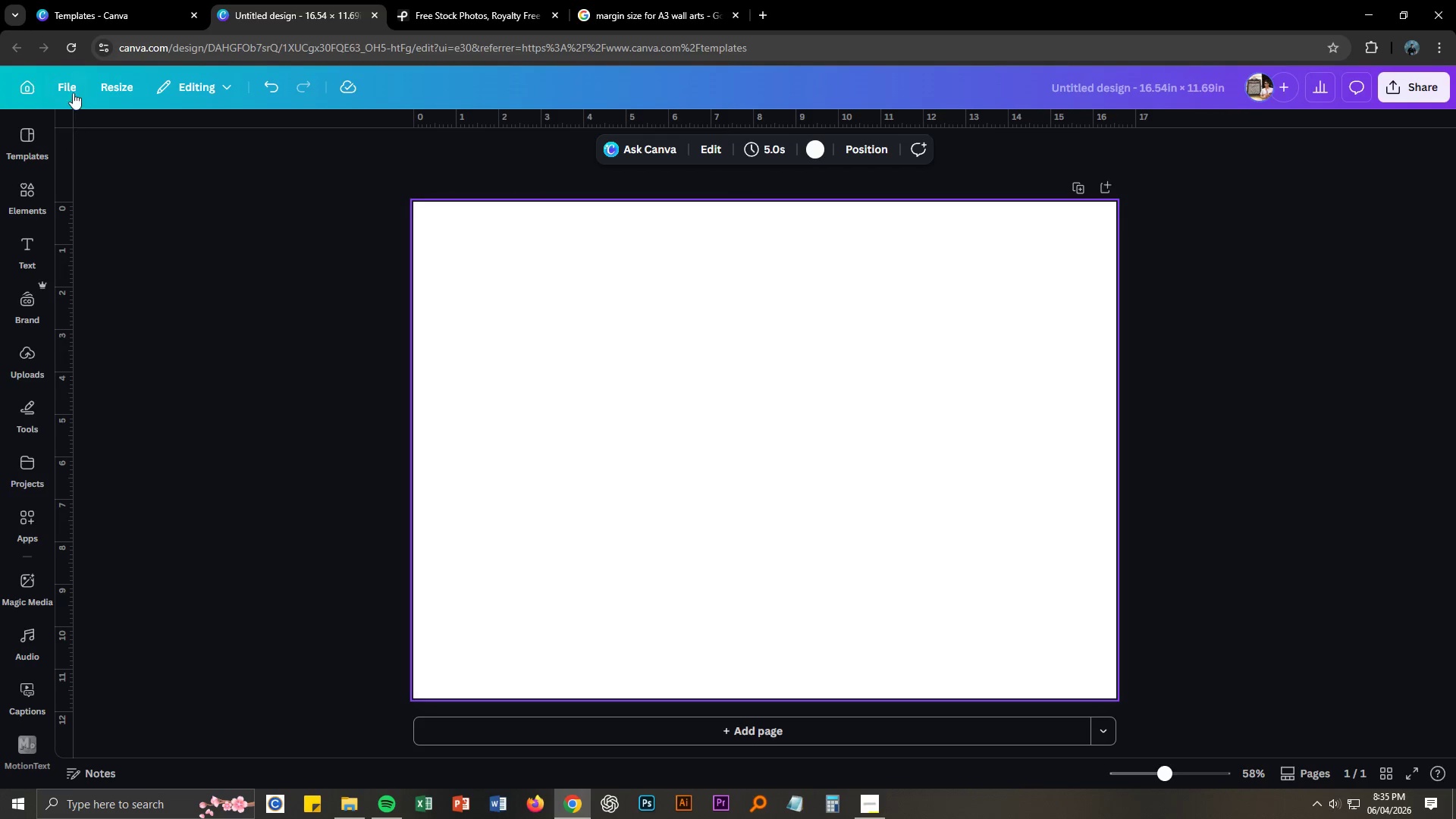 
left_click([73, 86])
 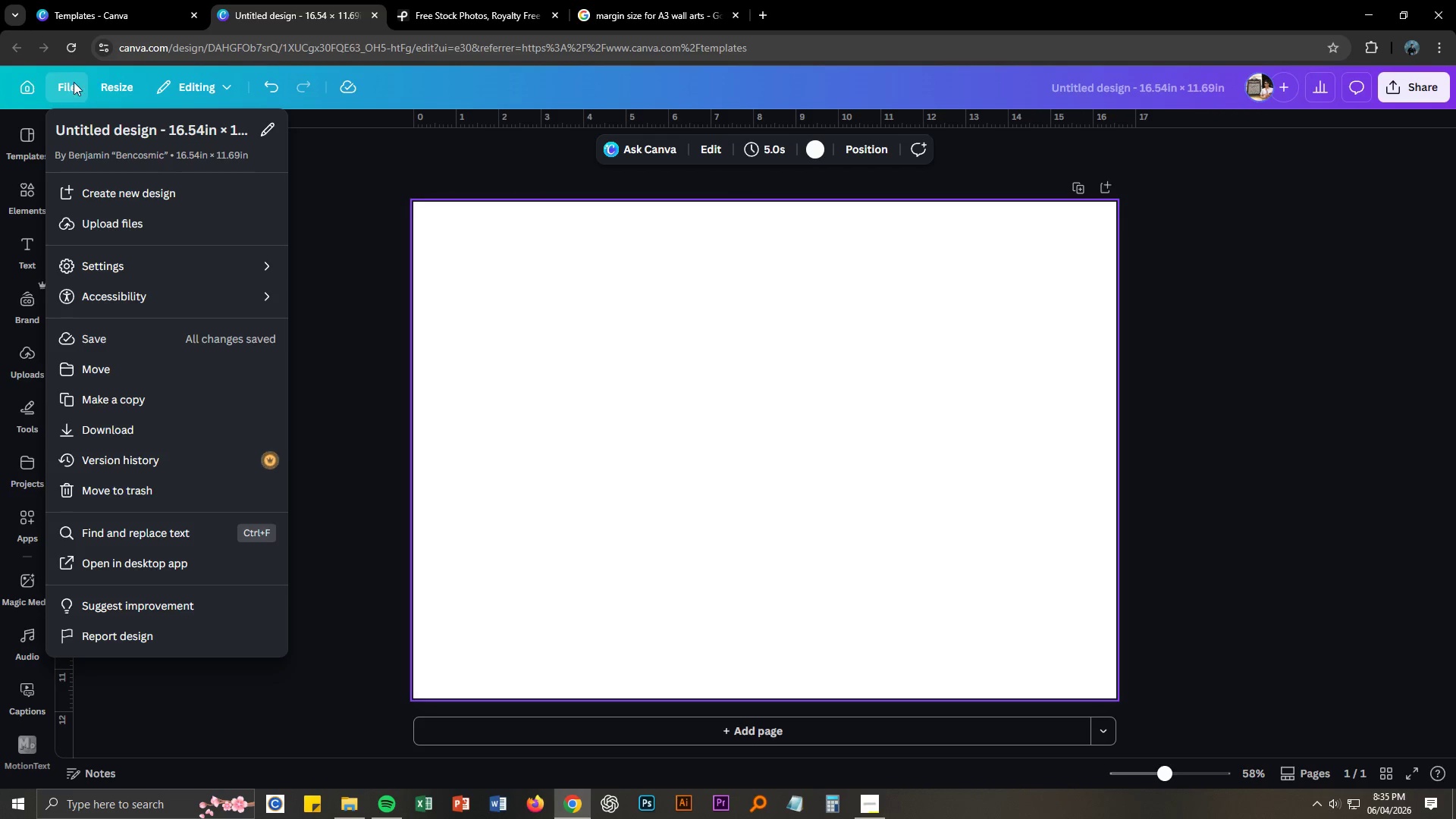 
left_click([153, 256])
 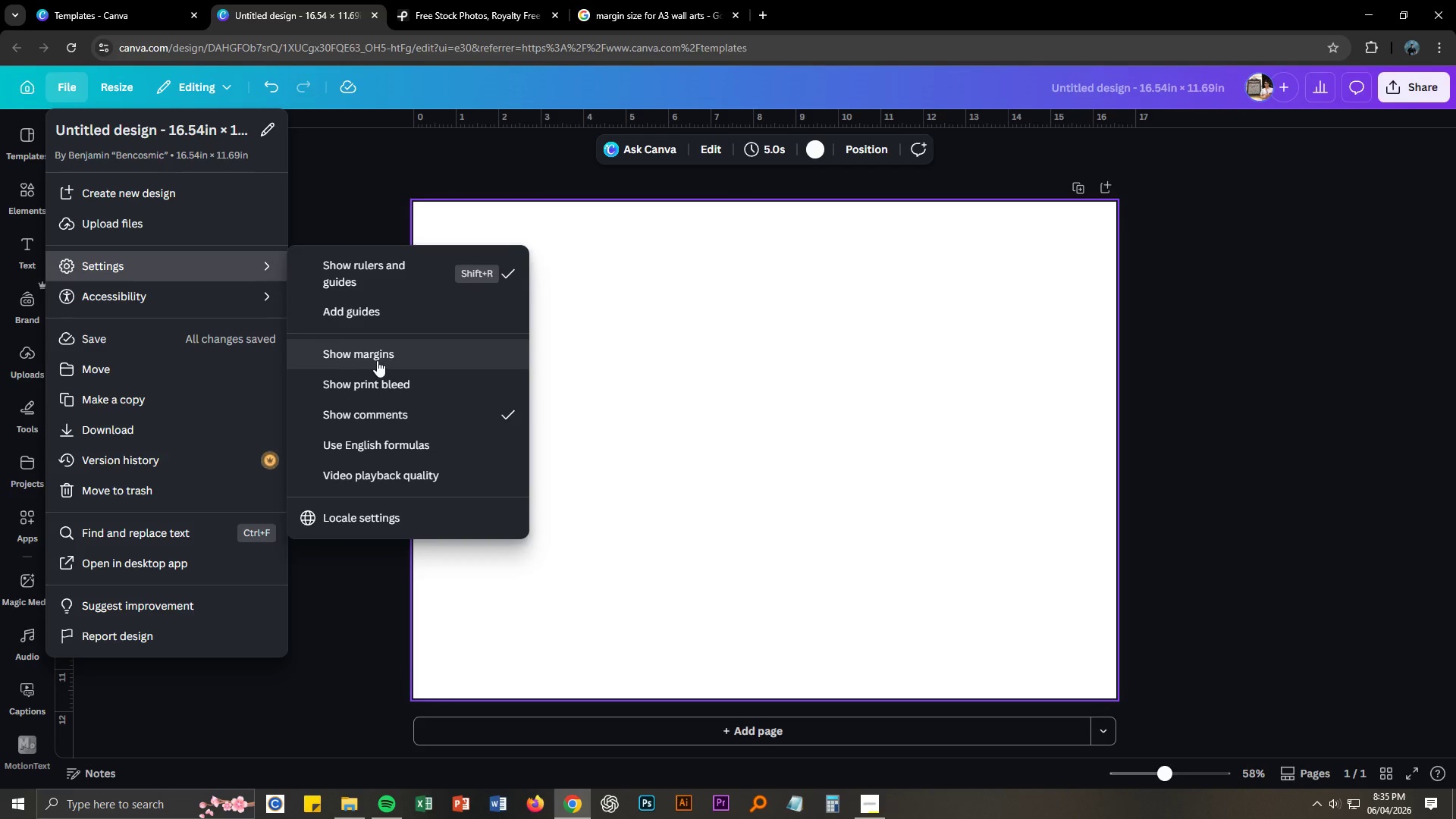 
left_click([408, 274])
 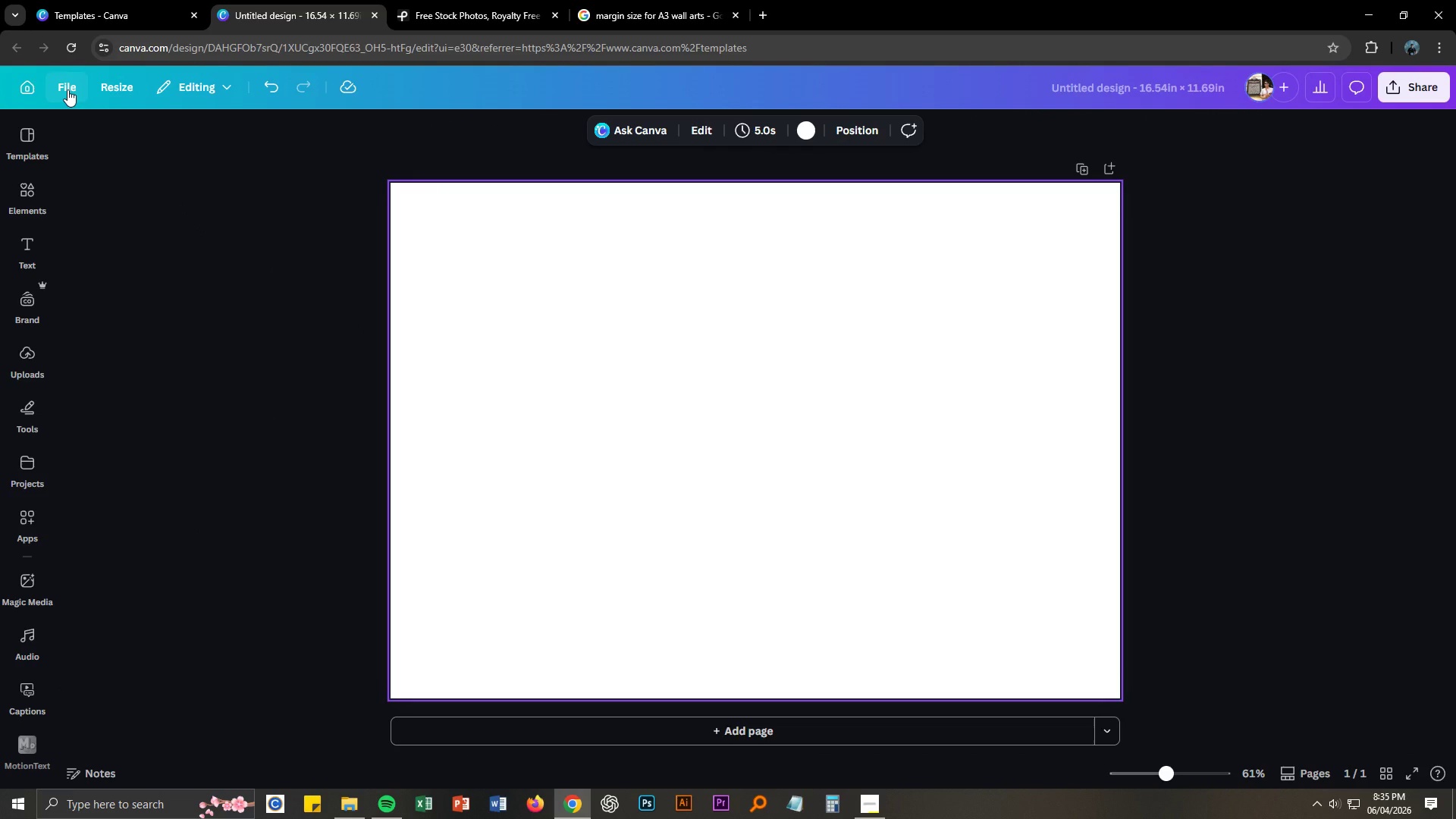 
left_click([67, 89])
 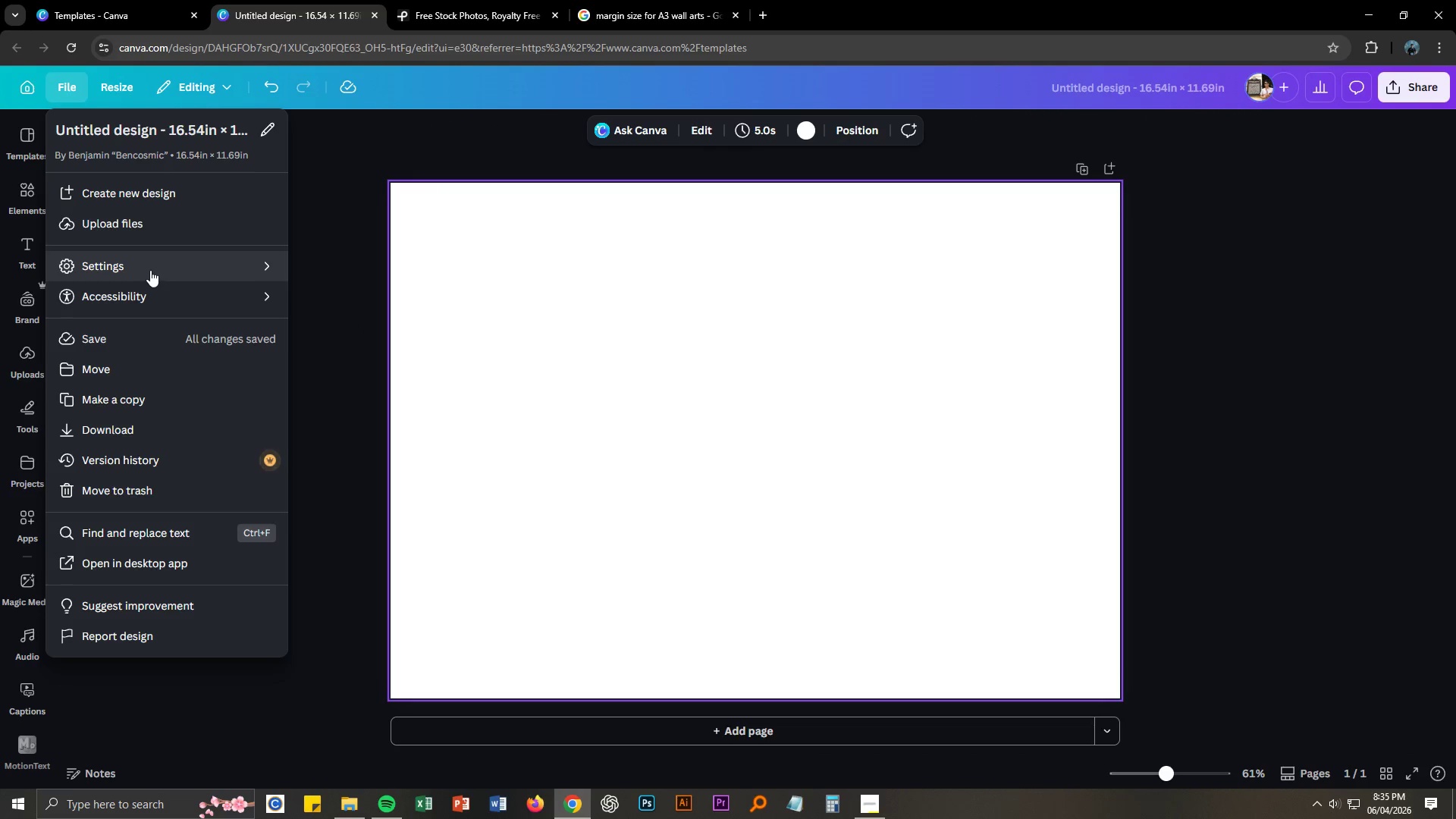 
left_click([150, 269])
 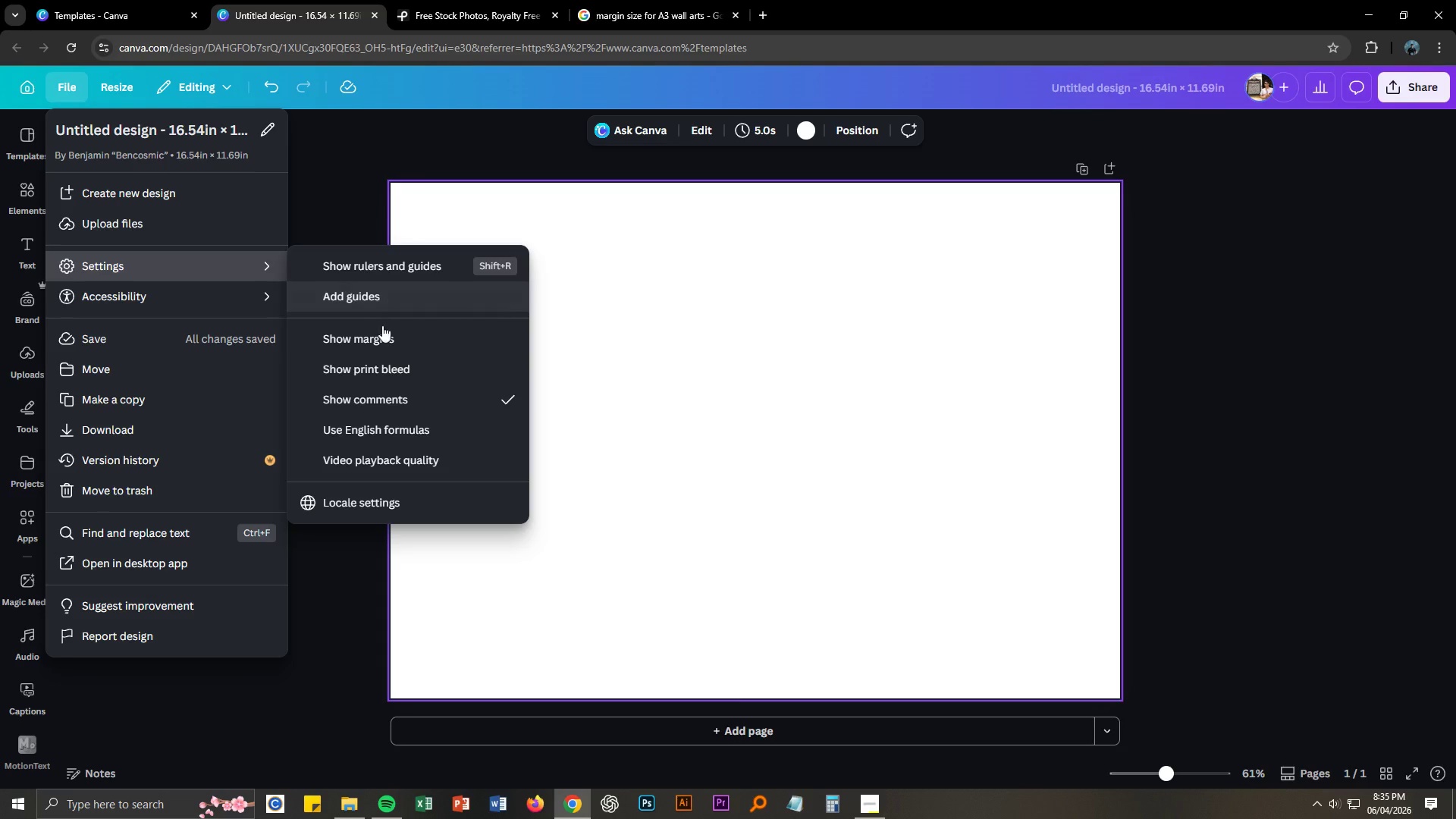 
left_click([380, 340])
 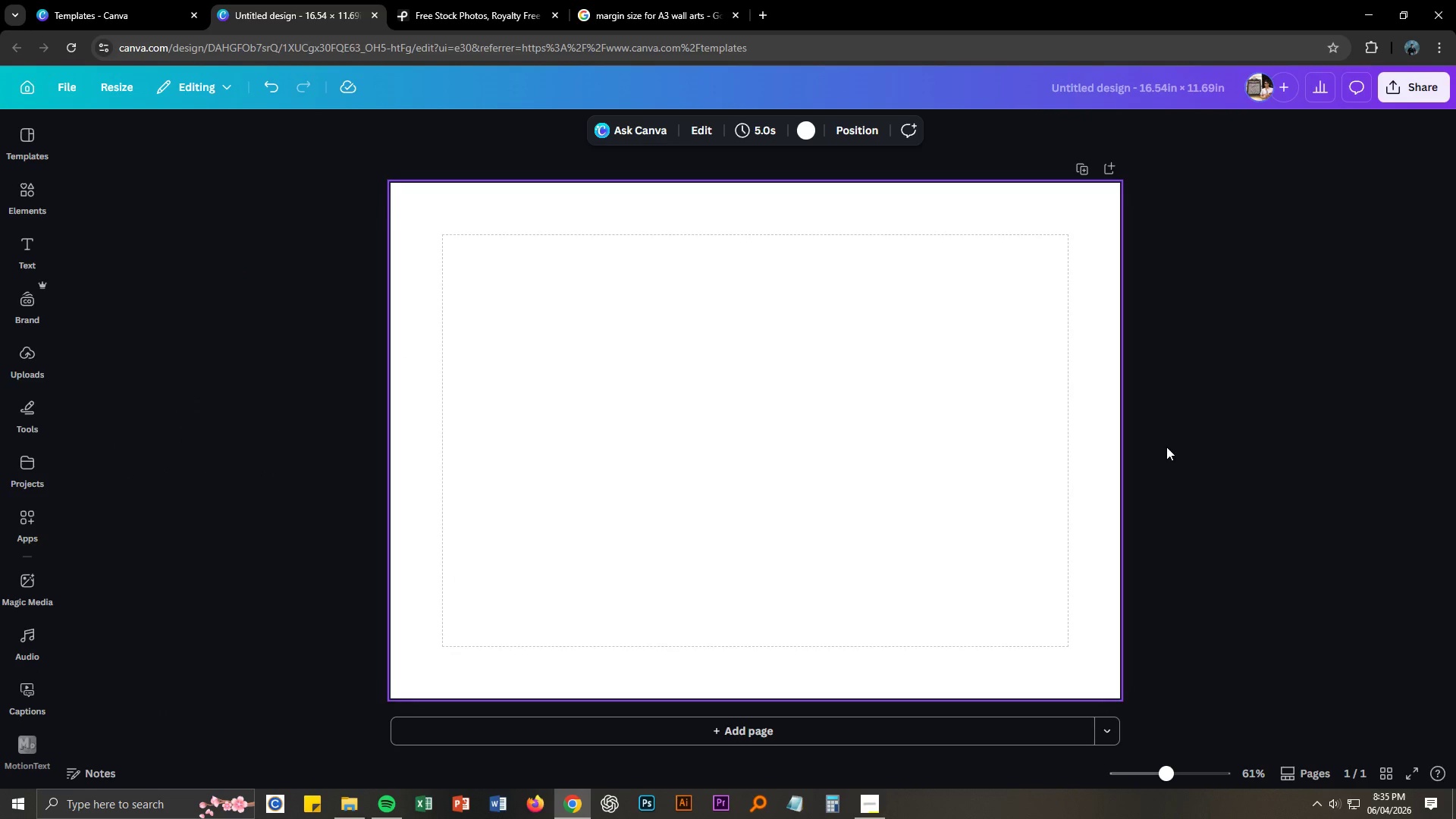 
wait(6.34)
 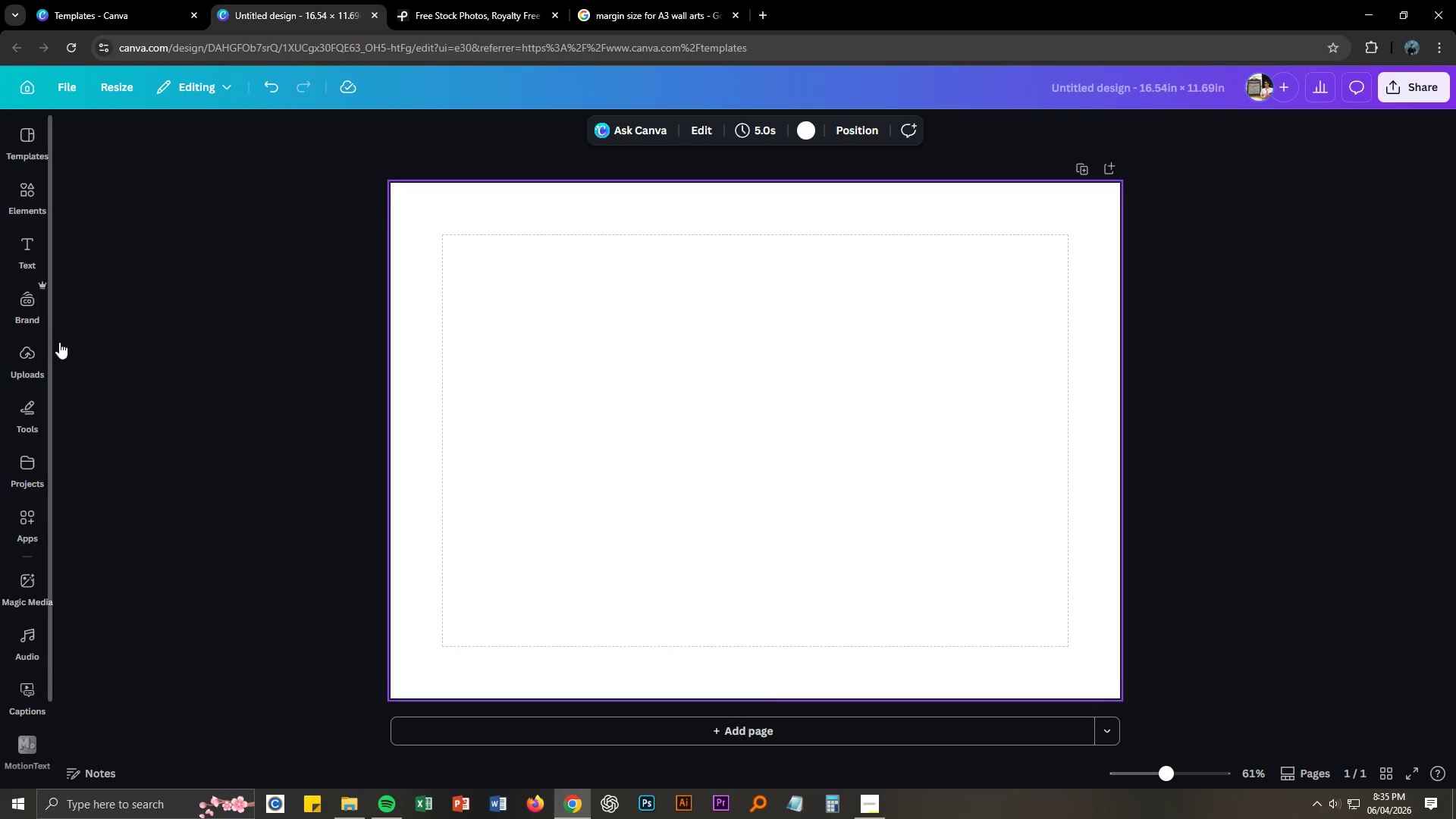 
left_click([20, 199])